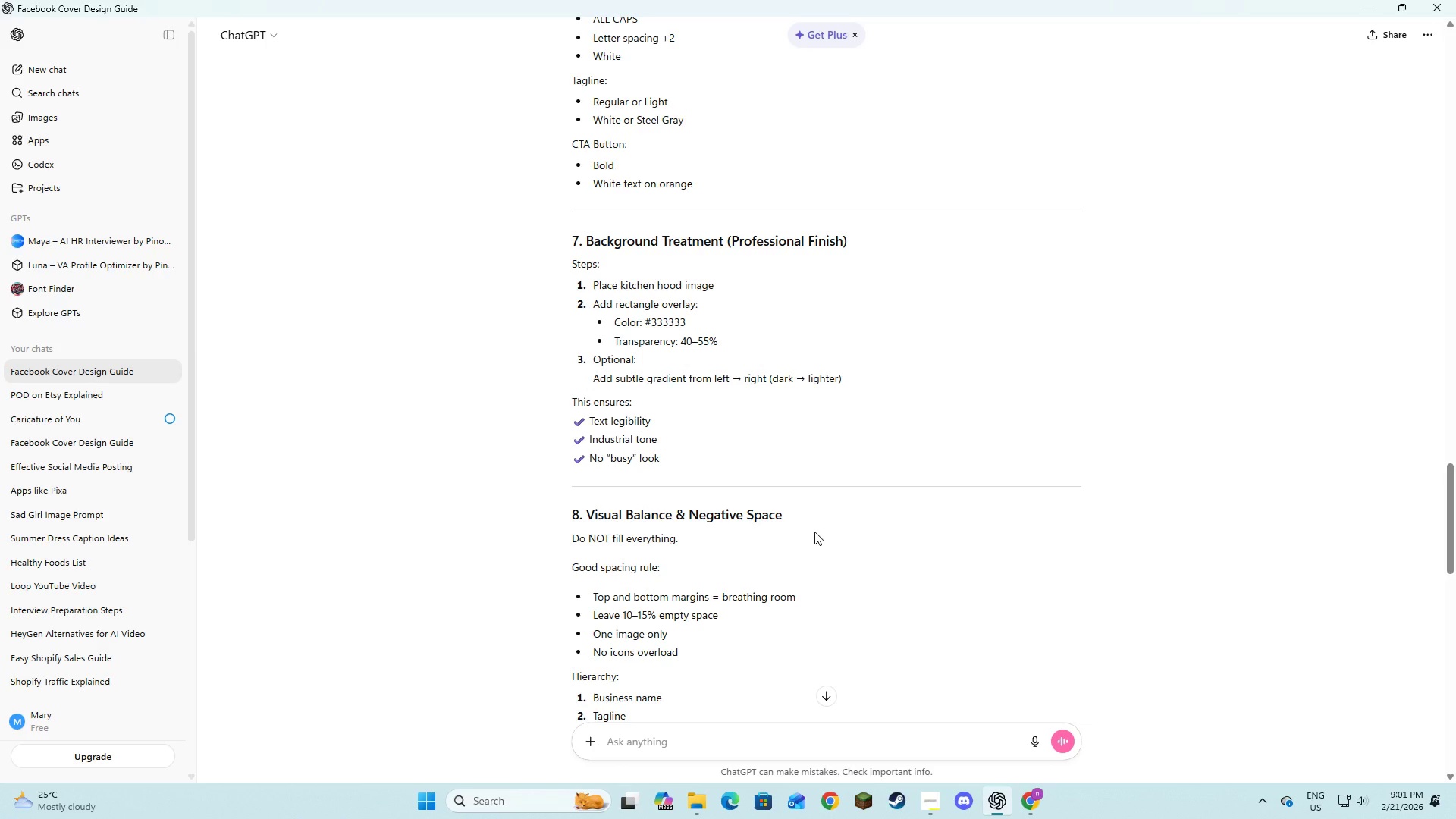 
scroll: coordinate [738, 511], scroll_direction: down, amount: 6.0
 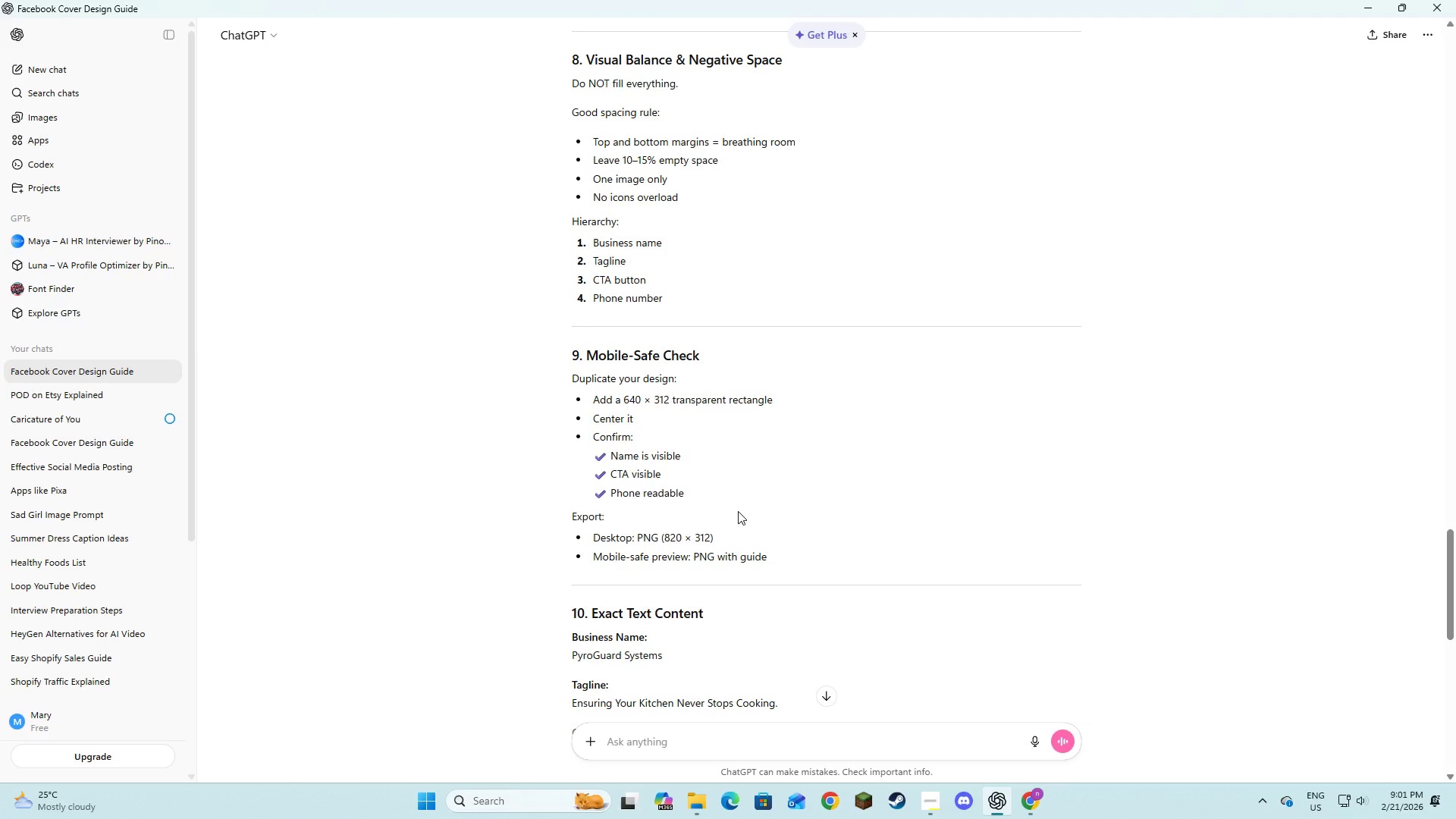 
key(Alt+AltLeft)
 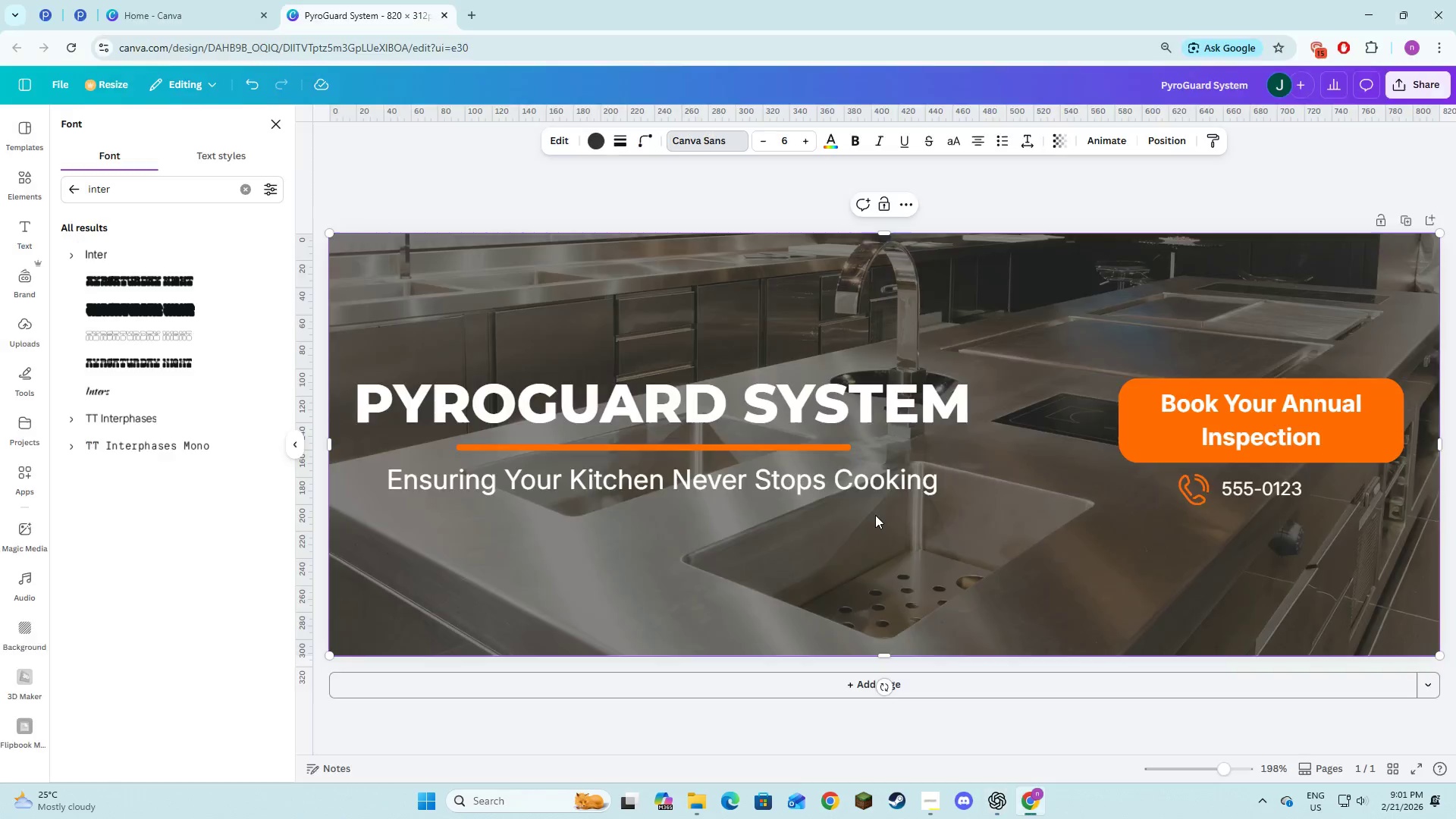 
key(Alt+Tab)
 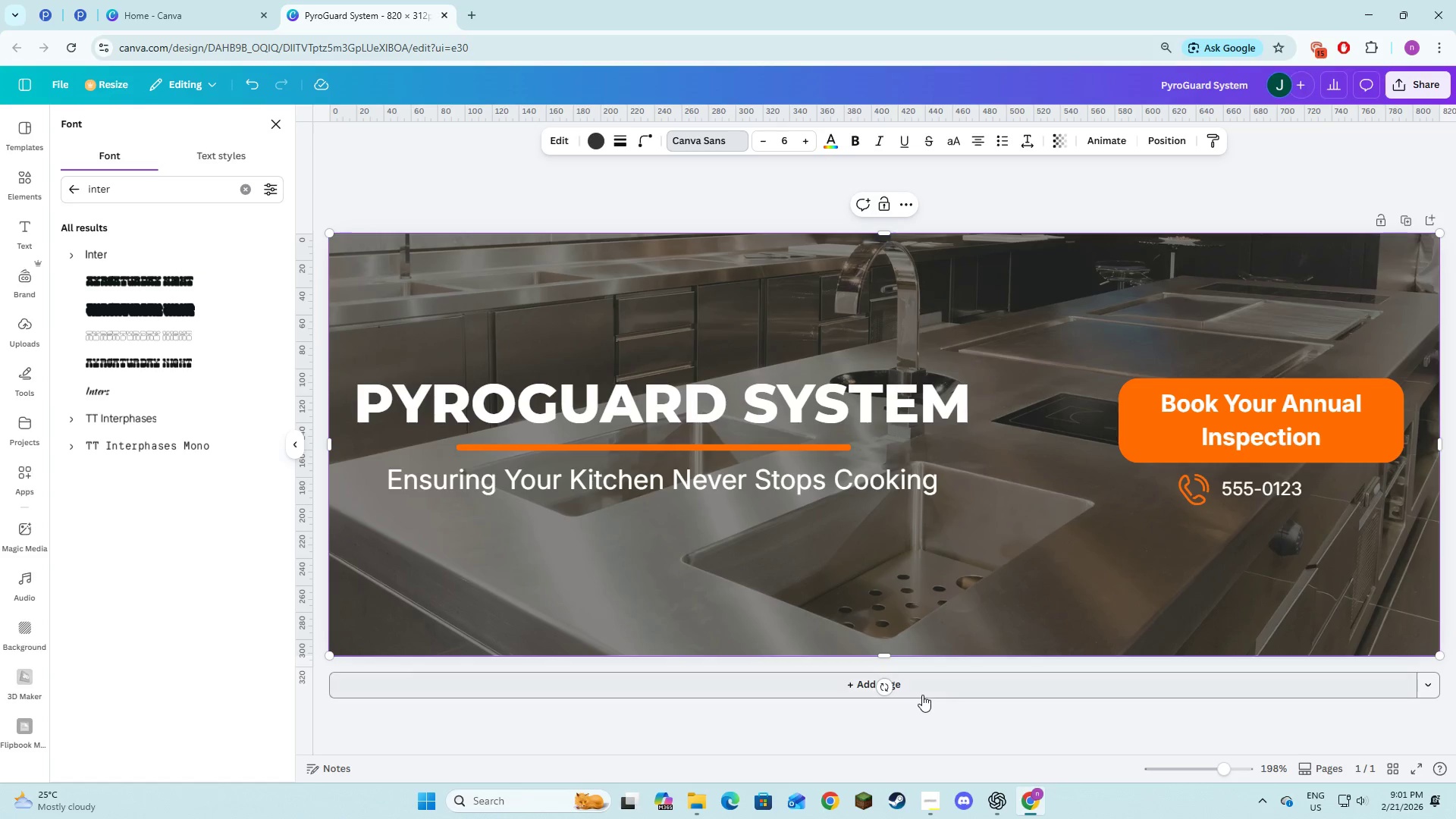 
left_click([923, 692])
 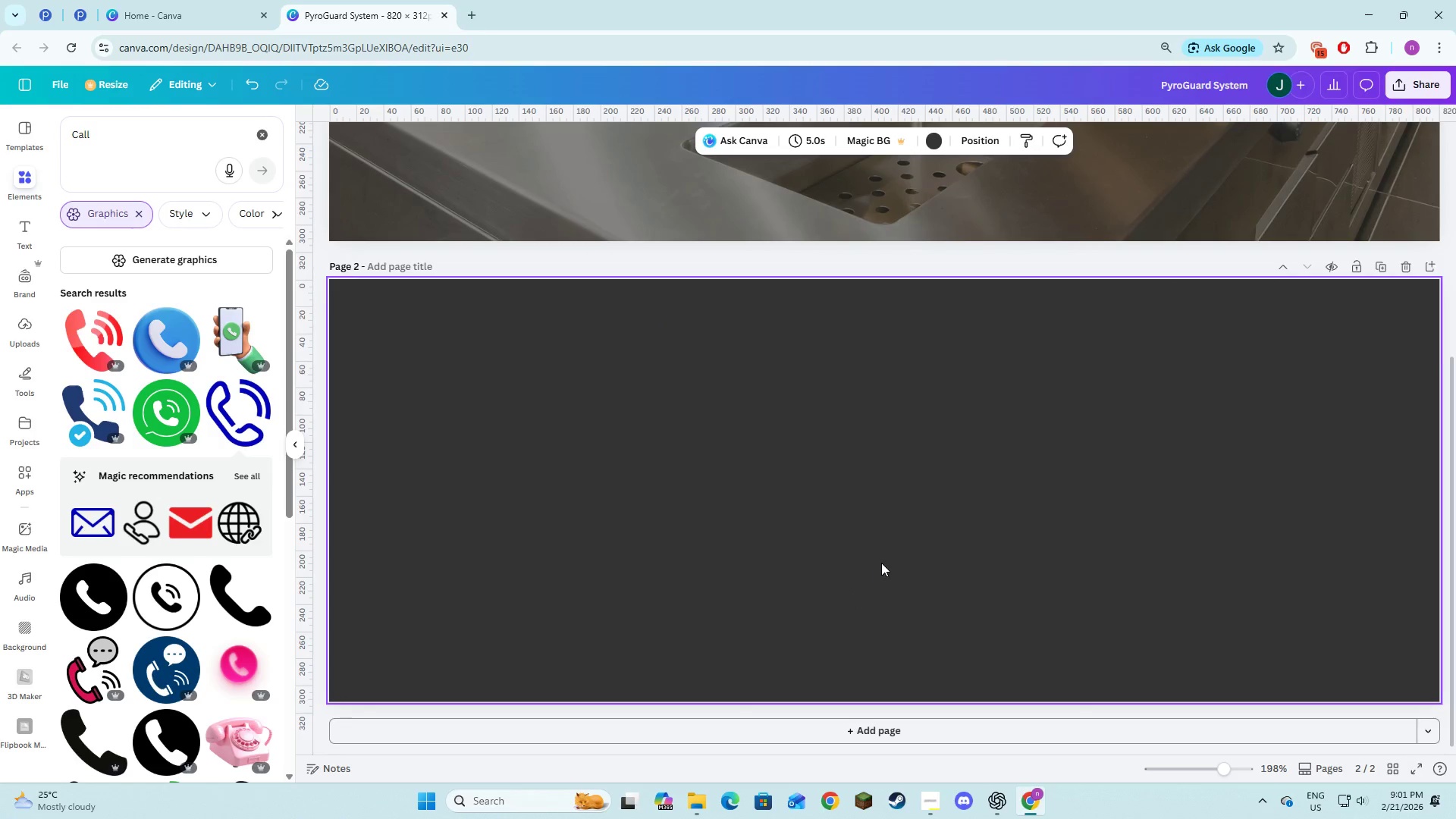 
key(Control+Z)
 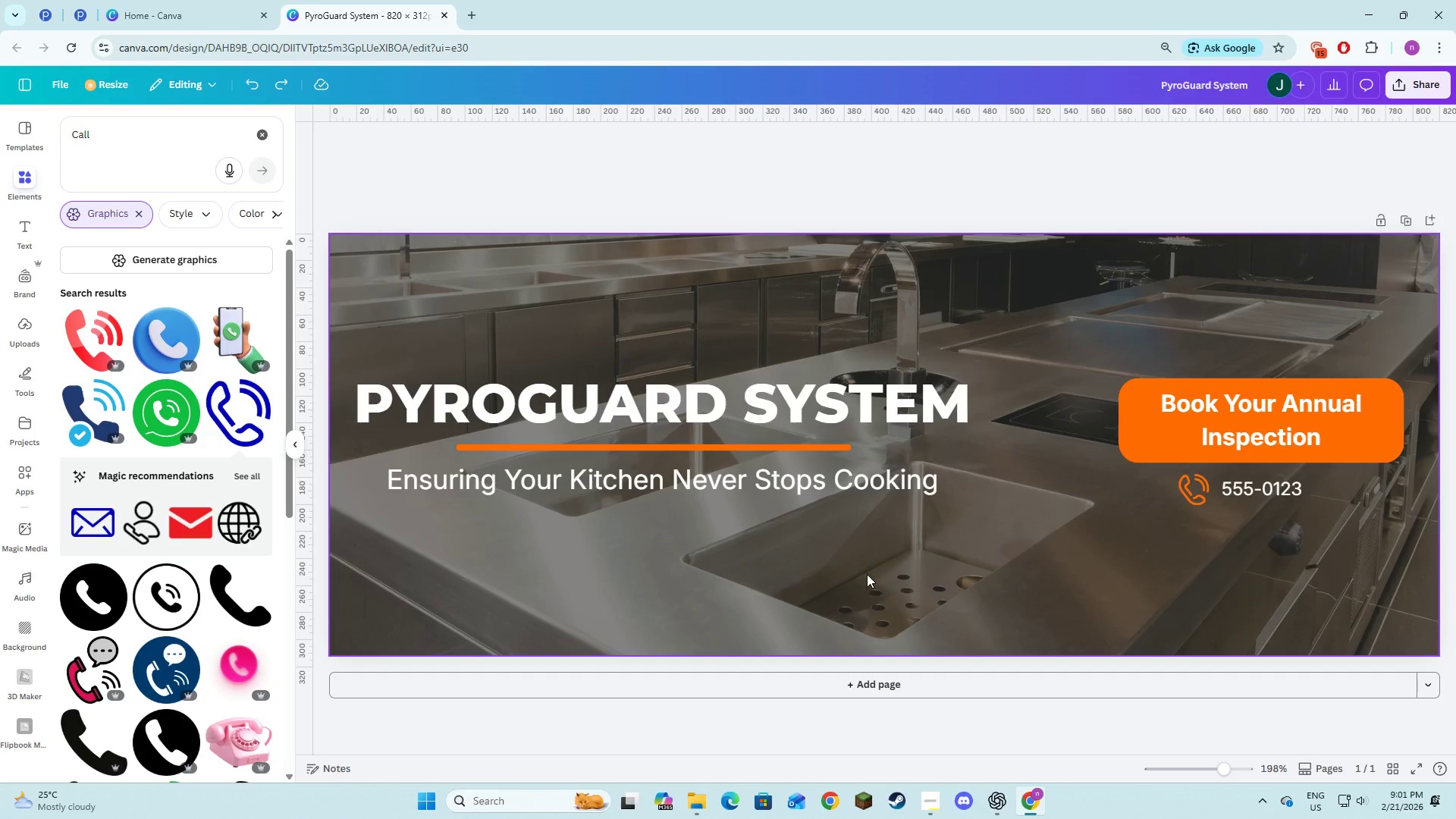 
left_click([880, 590])
 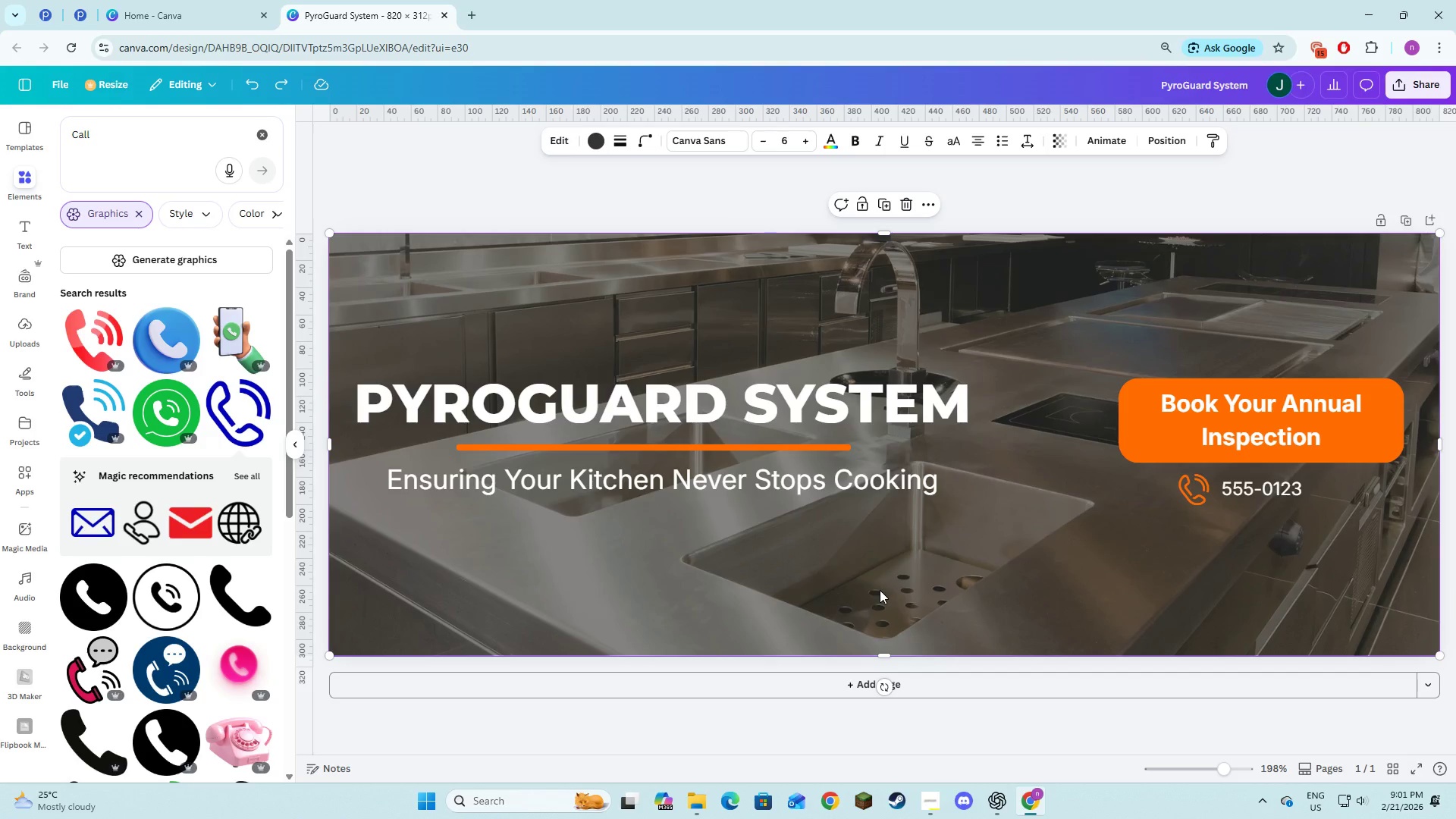 
right_click([880, 590])
 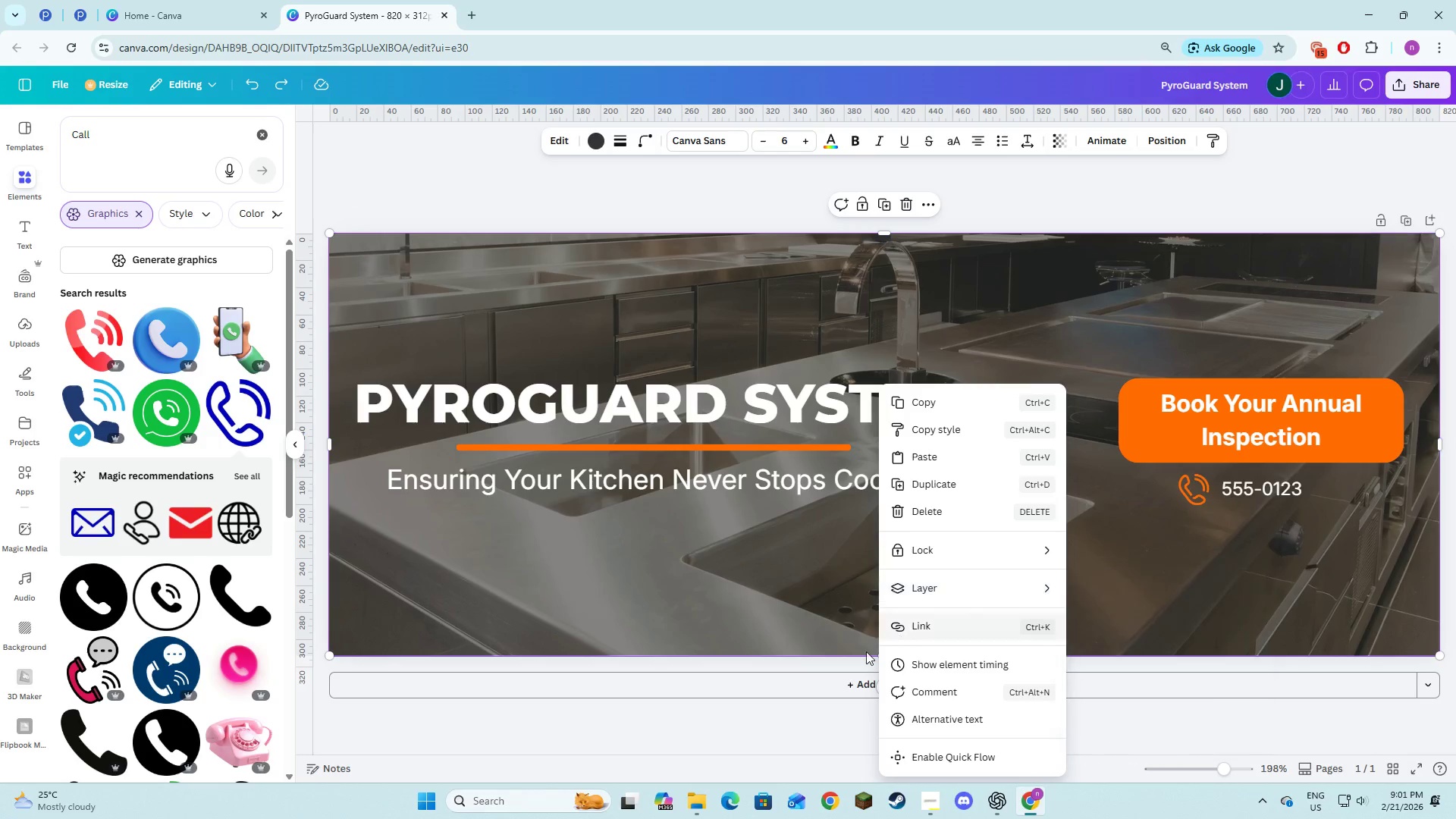 
left_click([761, 620])
 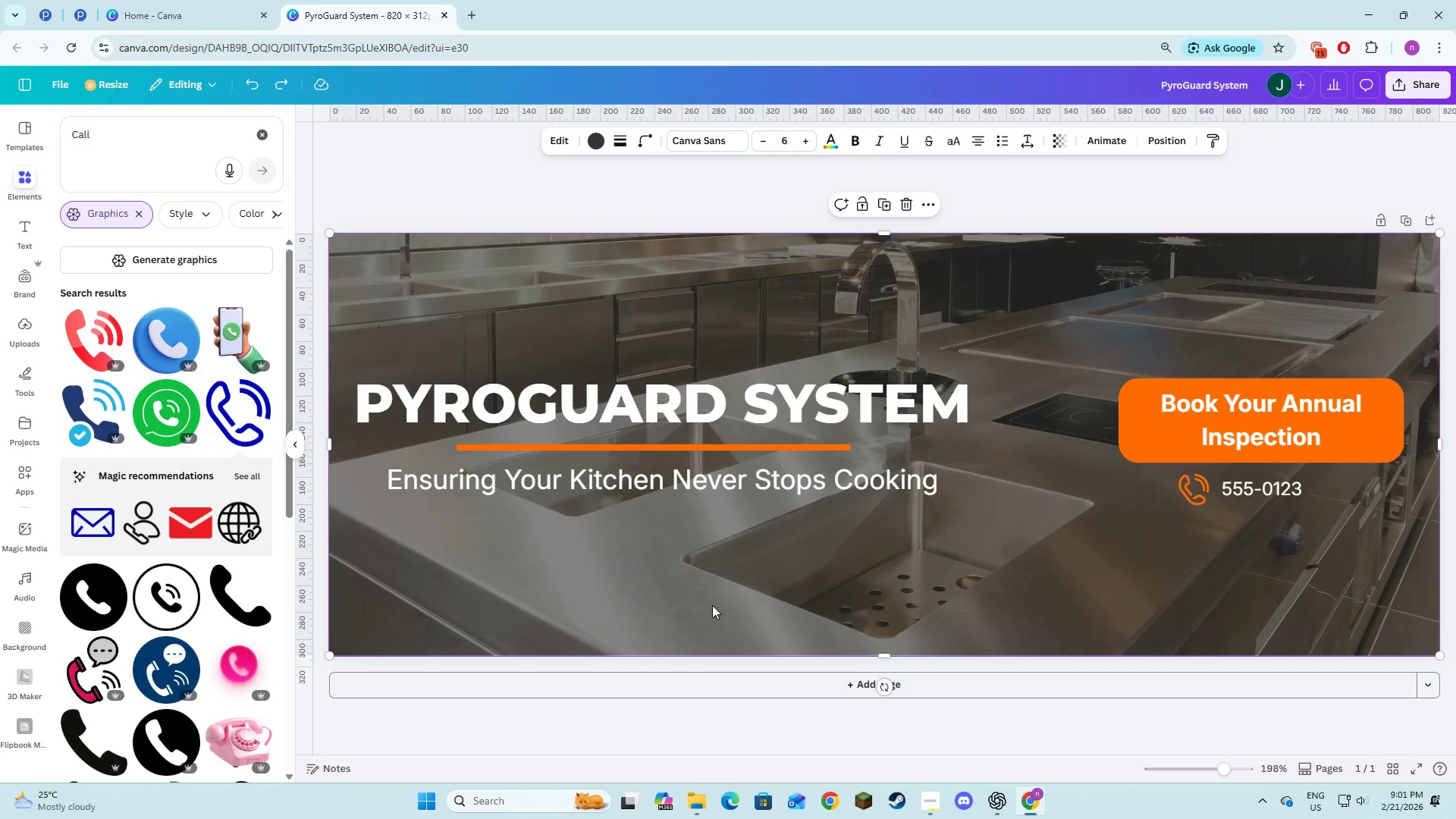 
left_click_drag(start_coordinate=[714, 609], to_coordinate=[743, 610])
 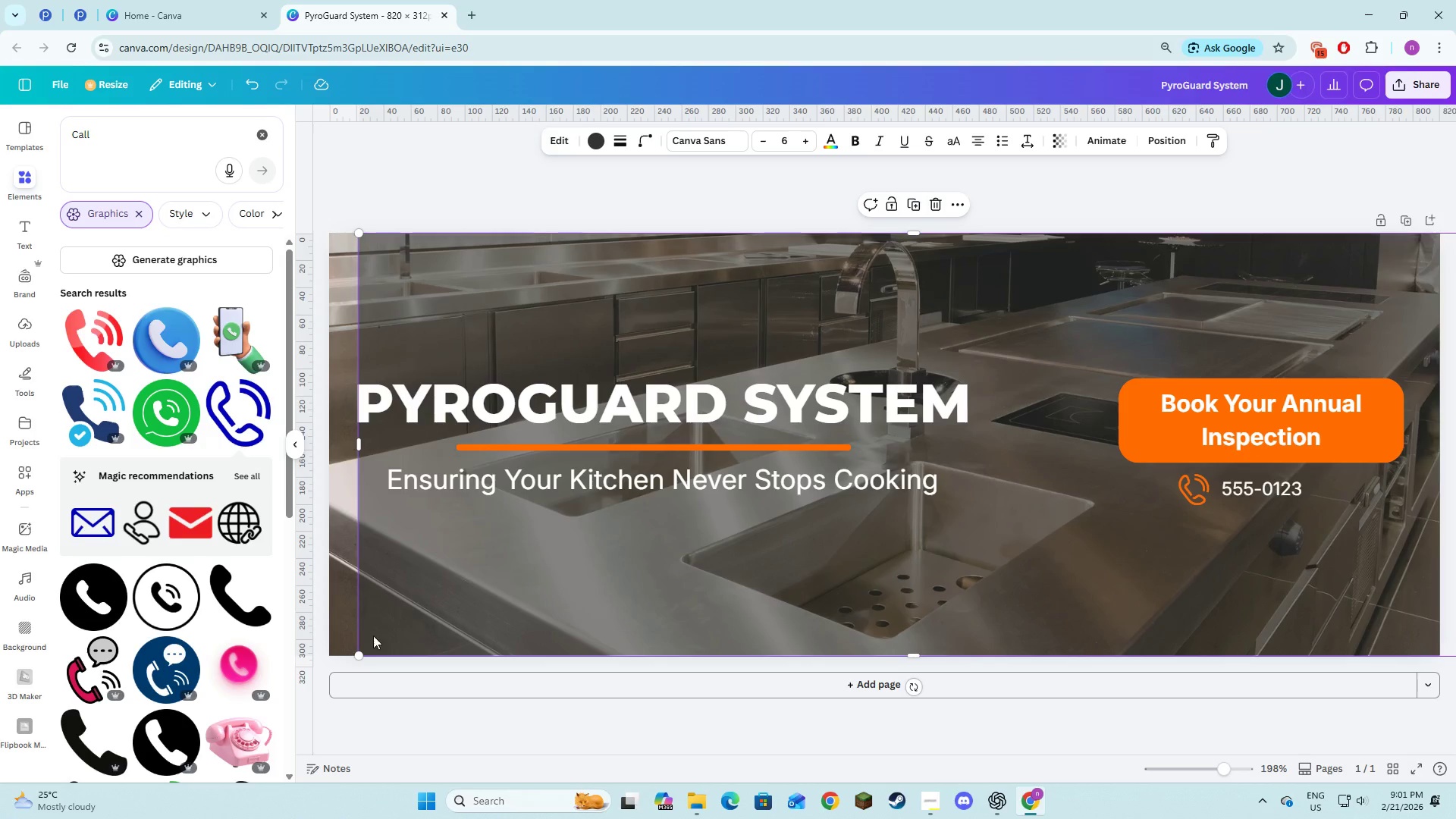 
left_click([337, 627])
 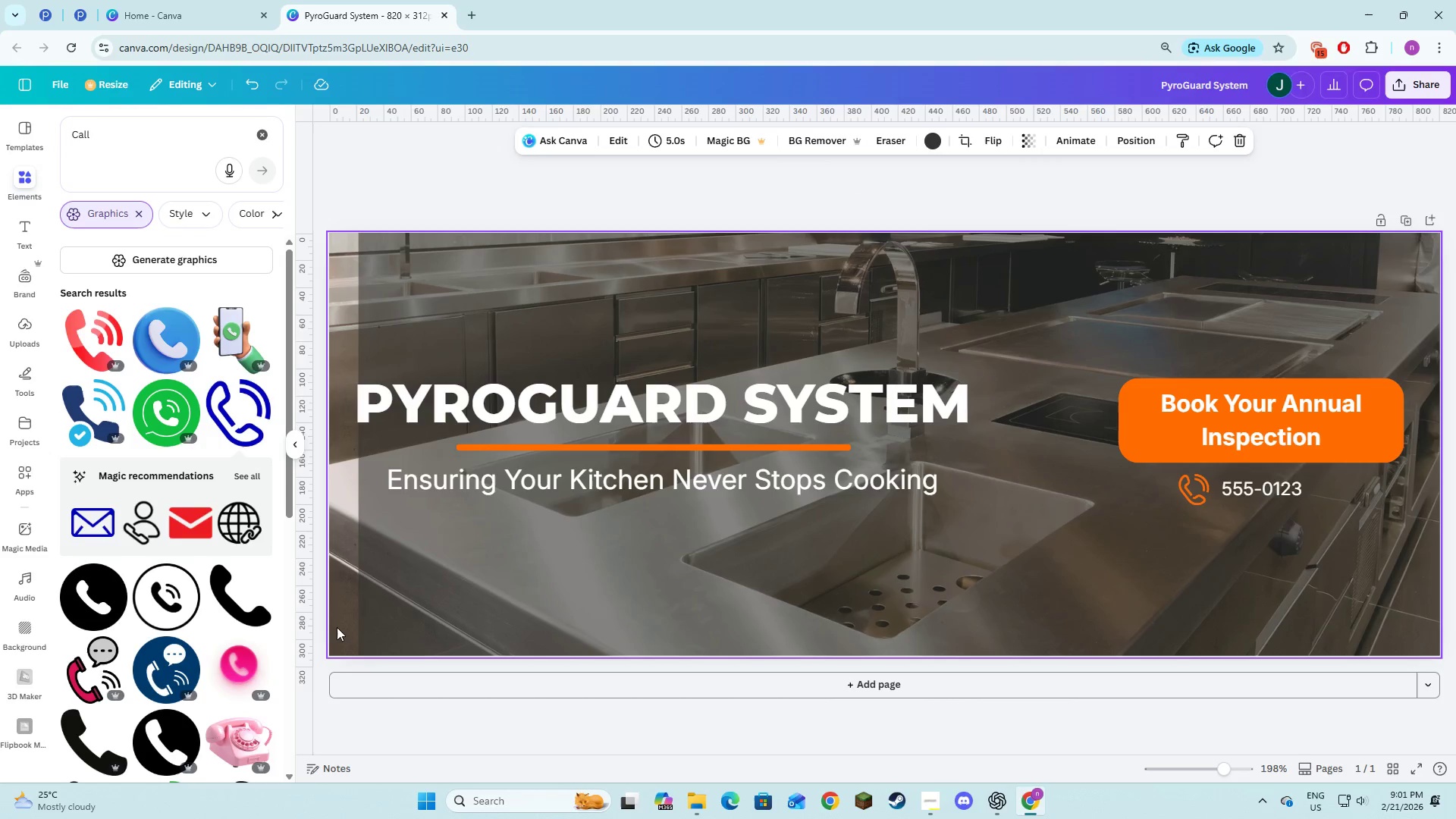 
right_click([337, 627])
 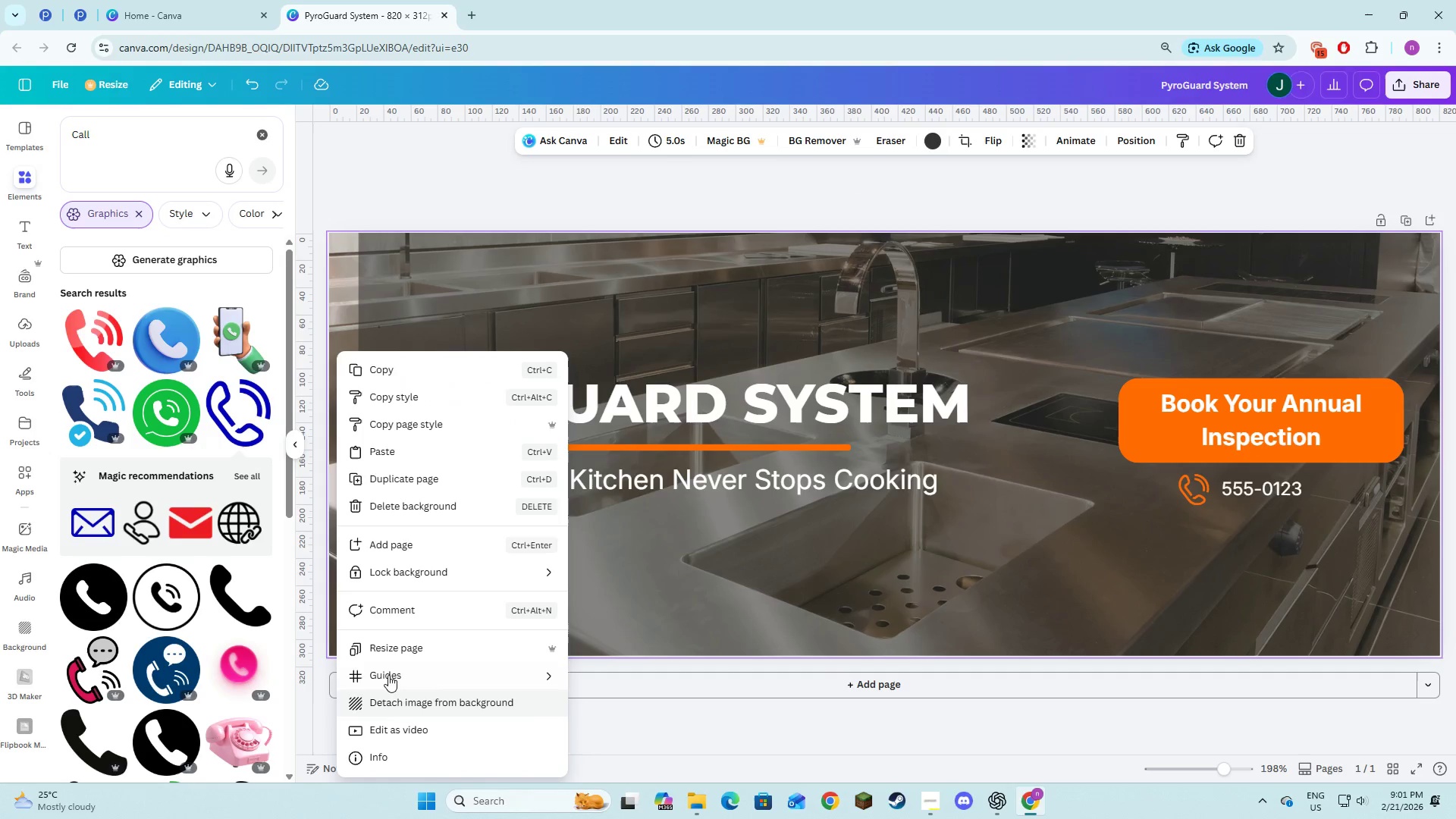 
left_click([395, 651])
 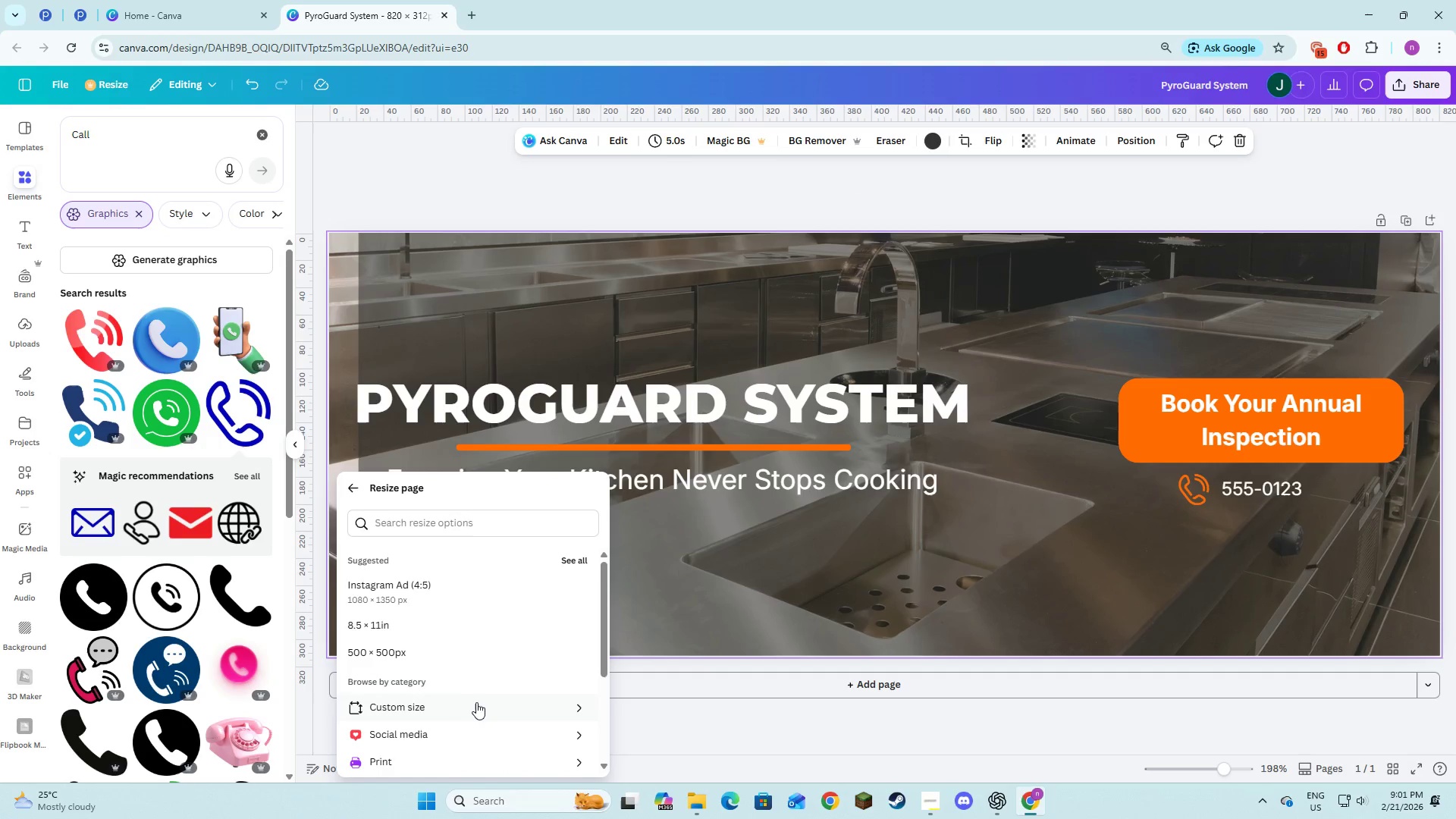 
left_click([475, 704])
 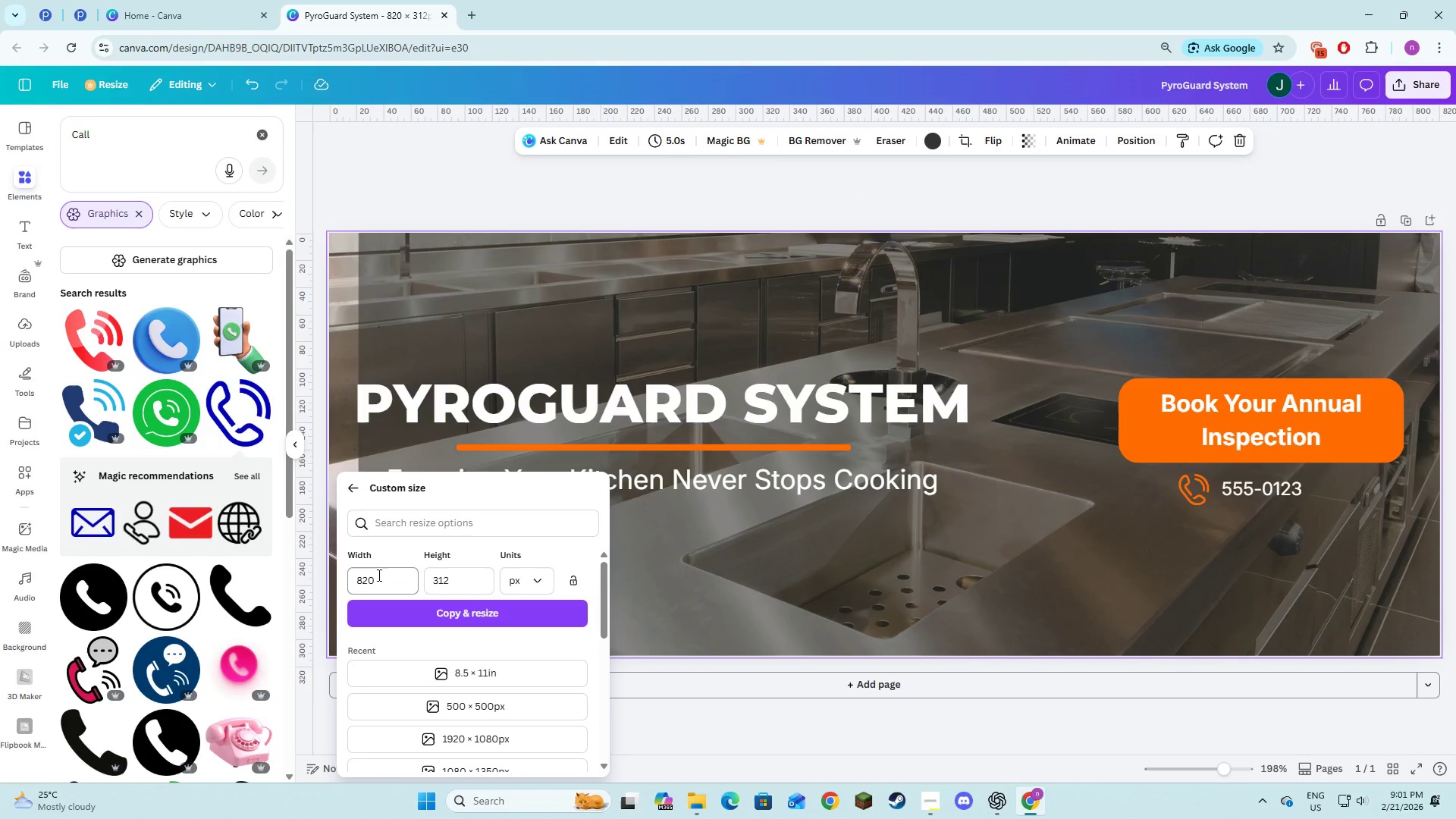 
left_click([380, 572])
 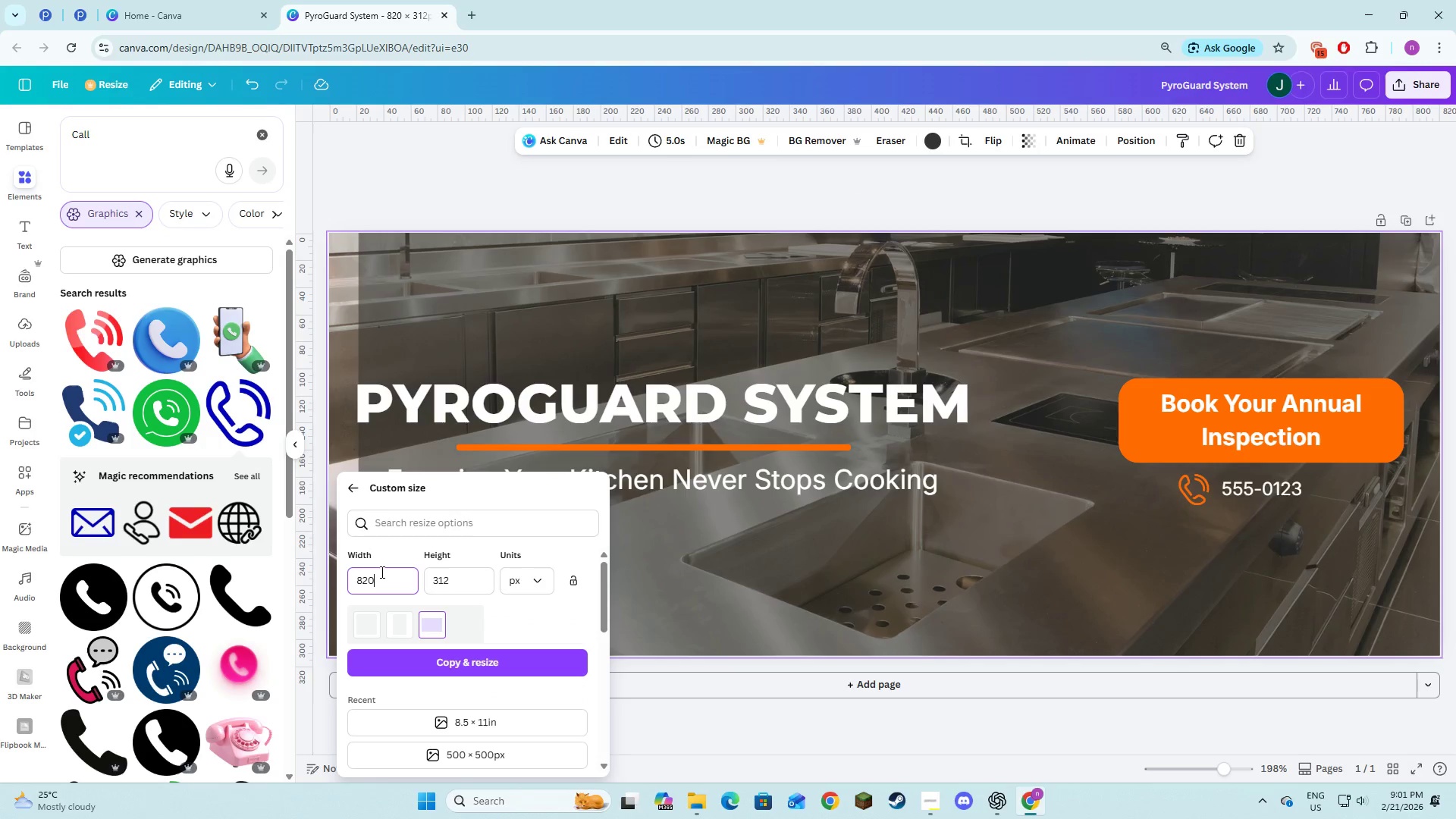 
key(Alt+AltLeft)
 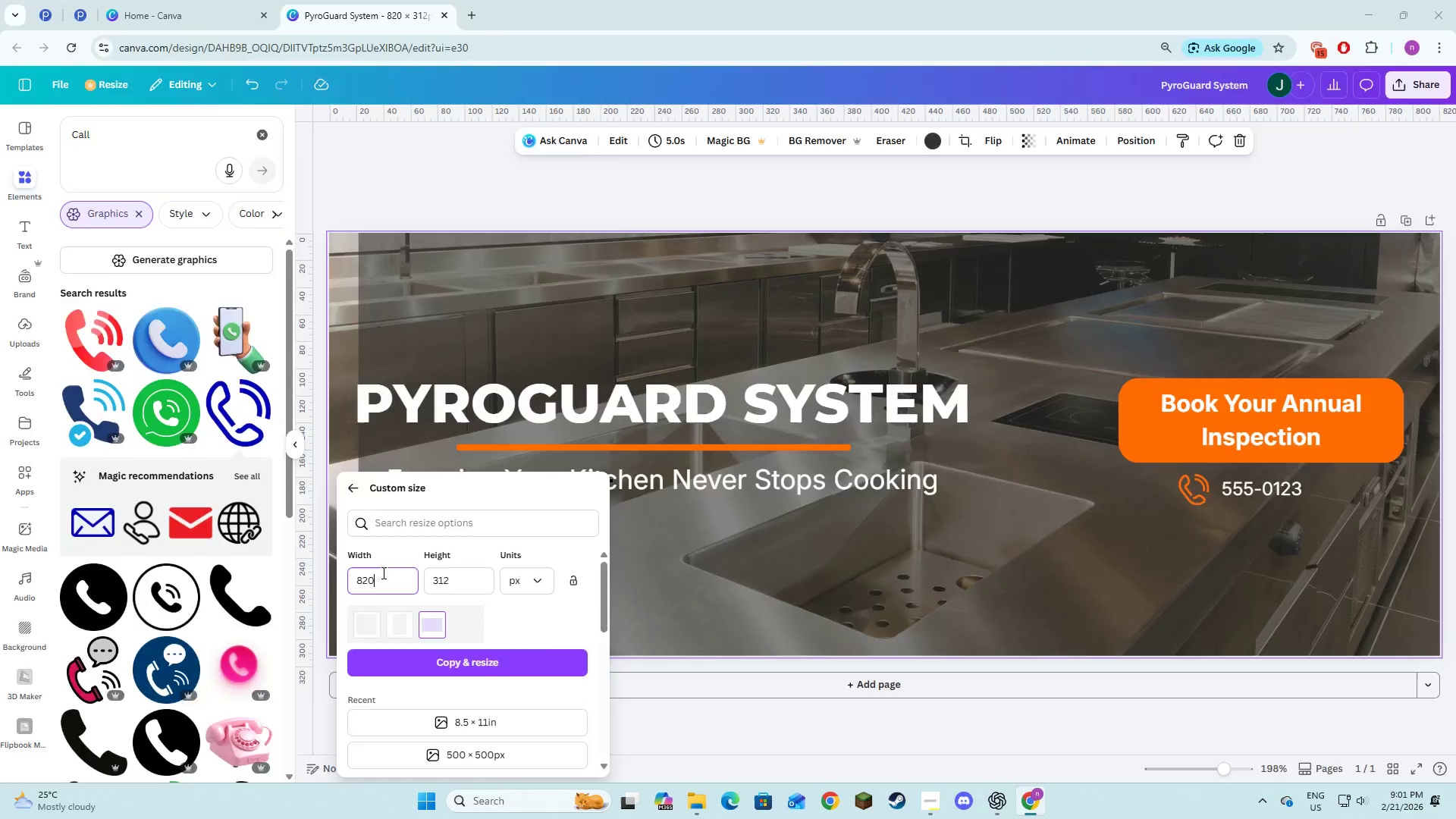 
key(Alt+Tab)
 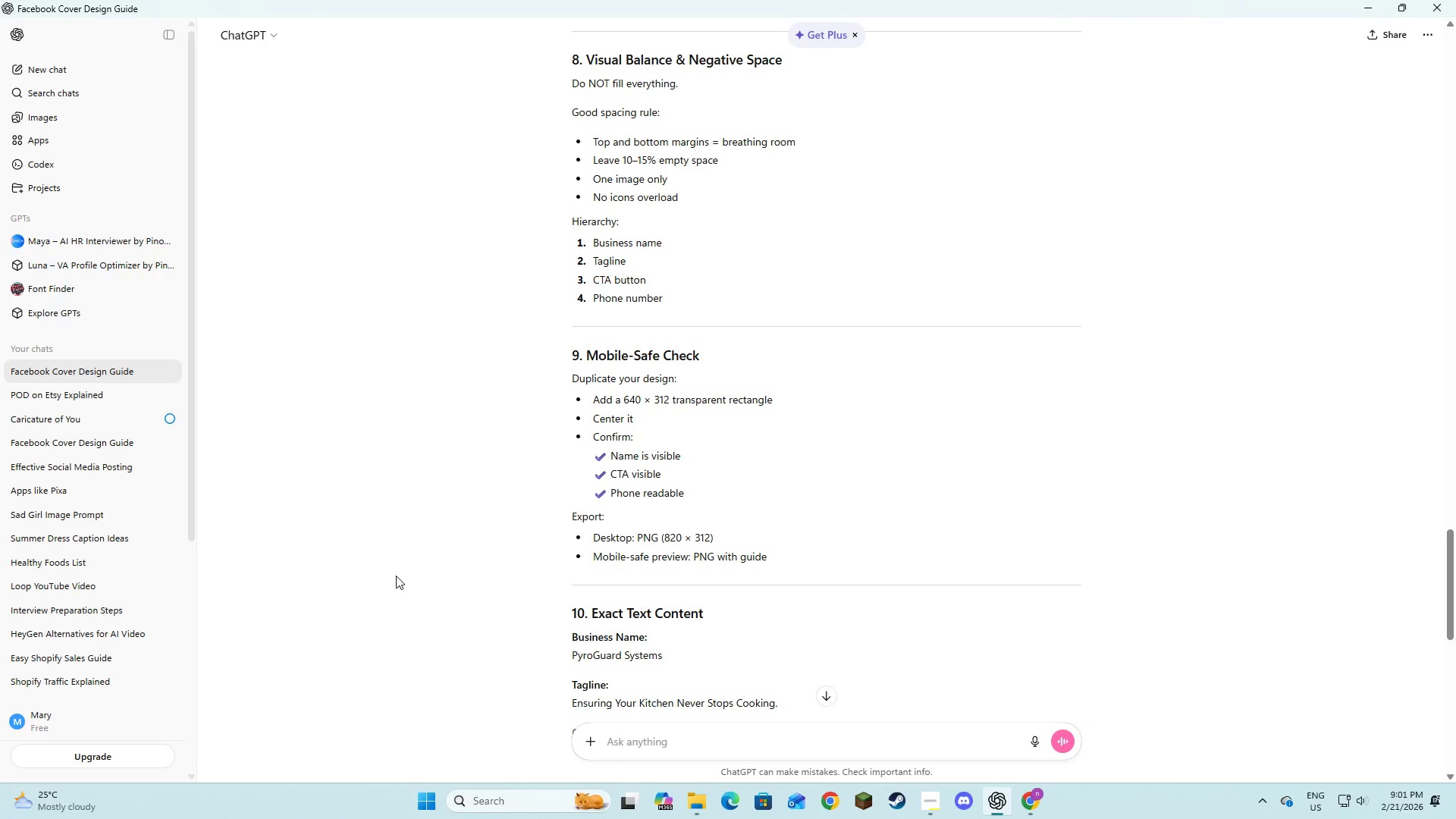 
key(Alt+AltLeft)
 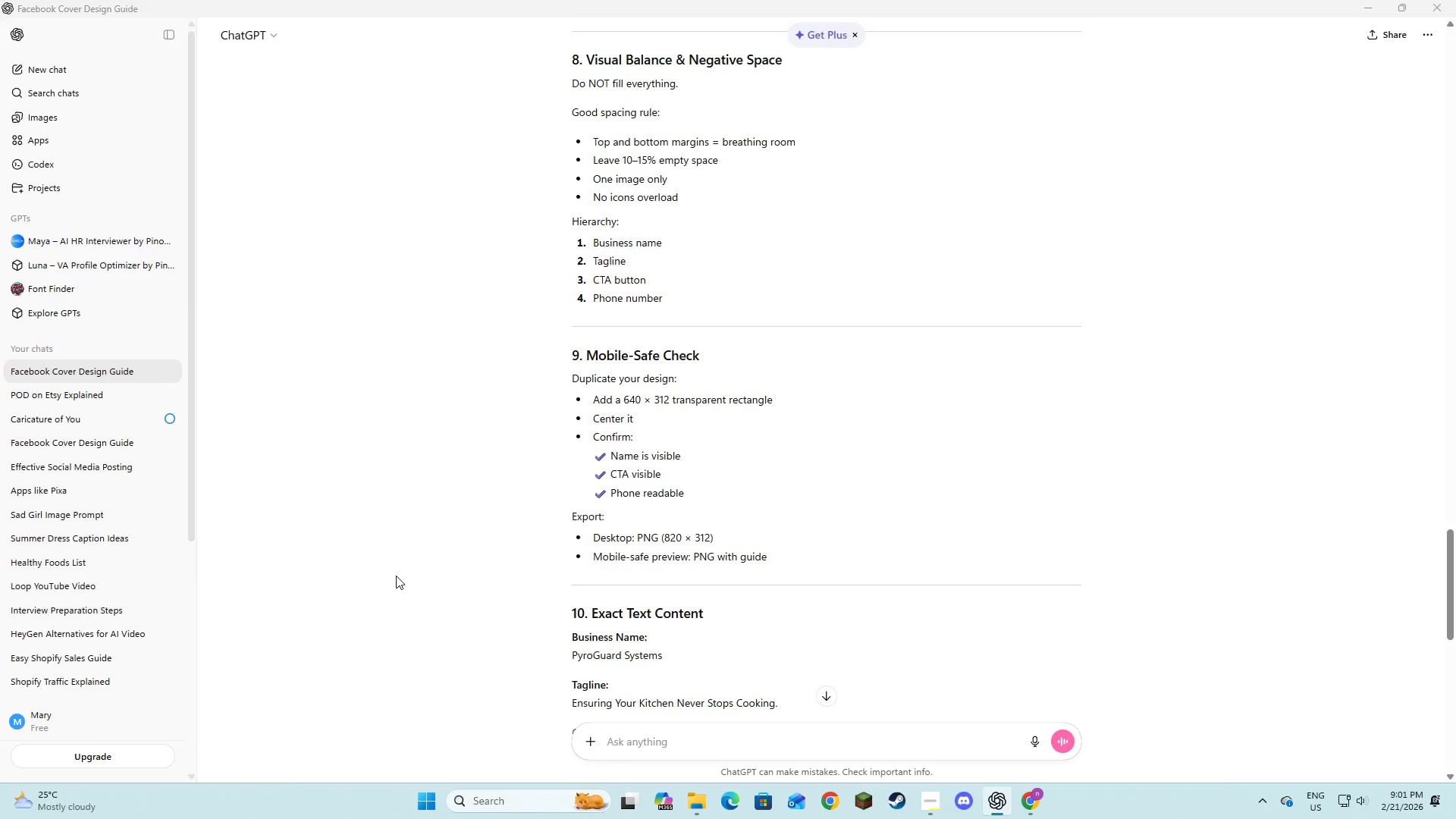 
key(Alt+Tab)
 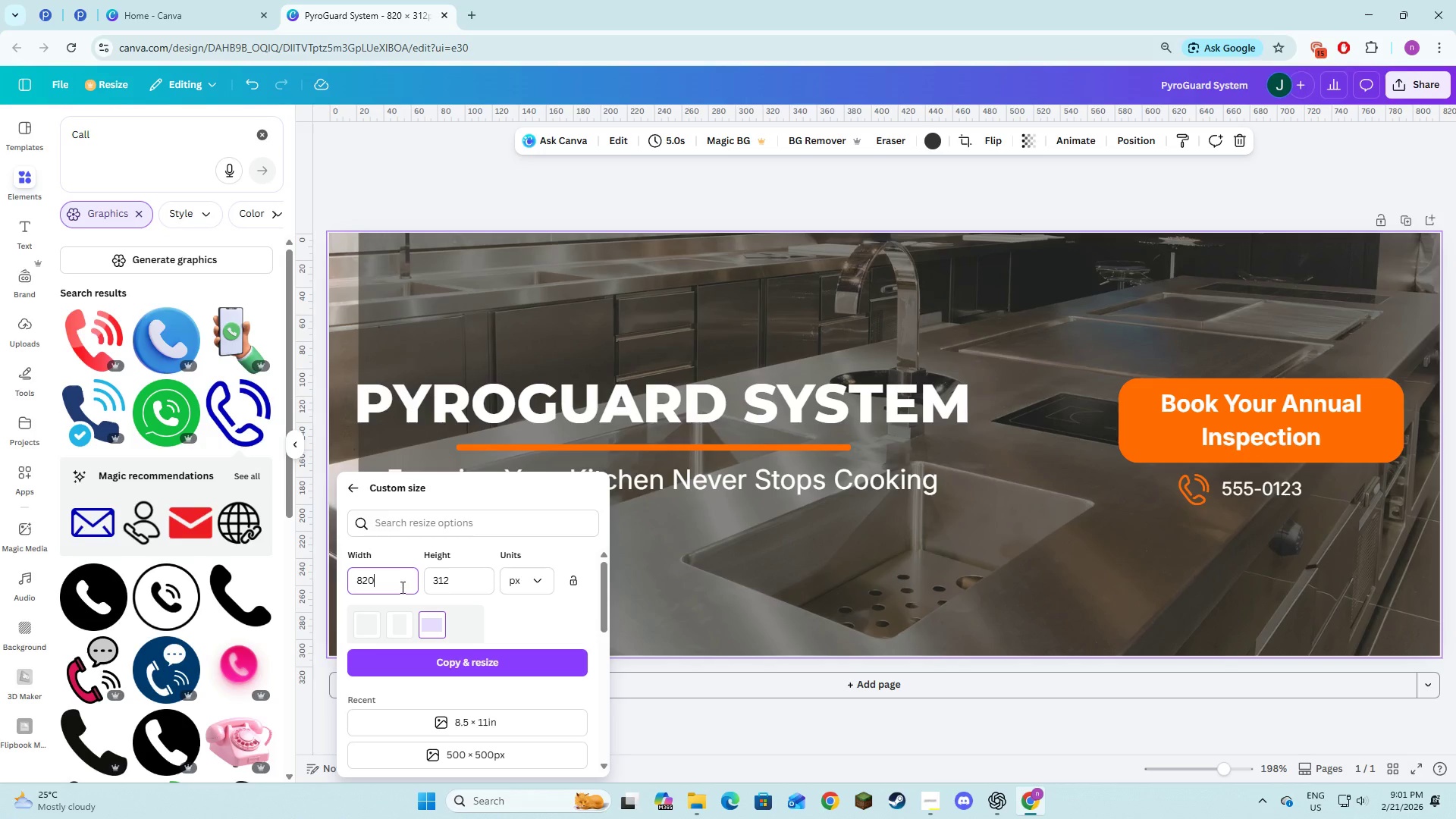 
left_click_drag(start_coordinate=[401, 587], to_coordinate=[318, 588])
 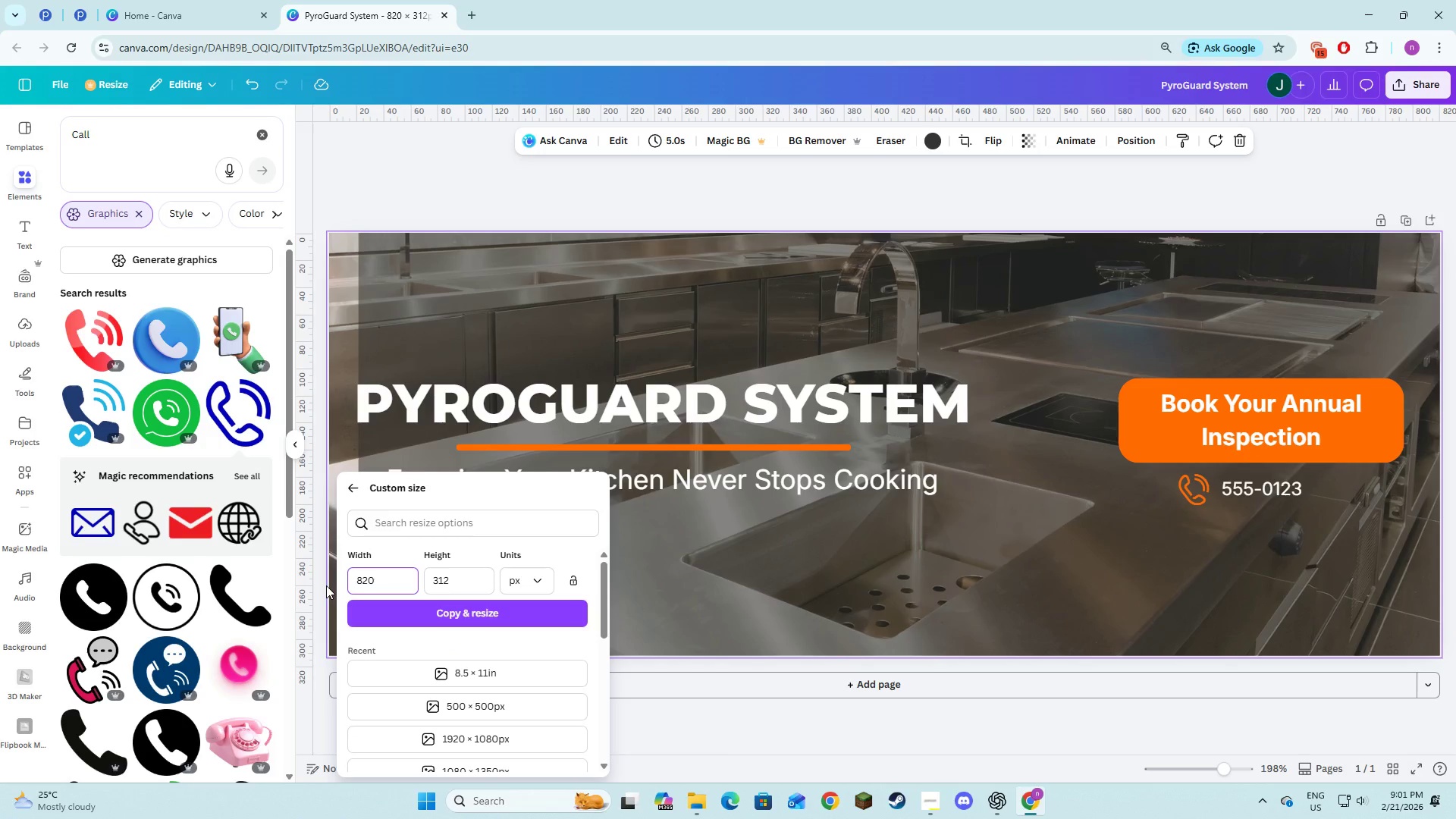 
key(Backspace)
 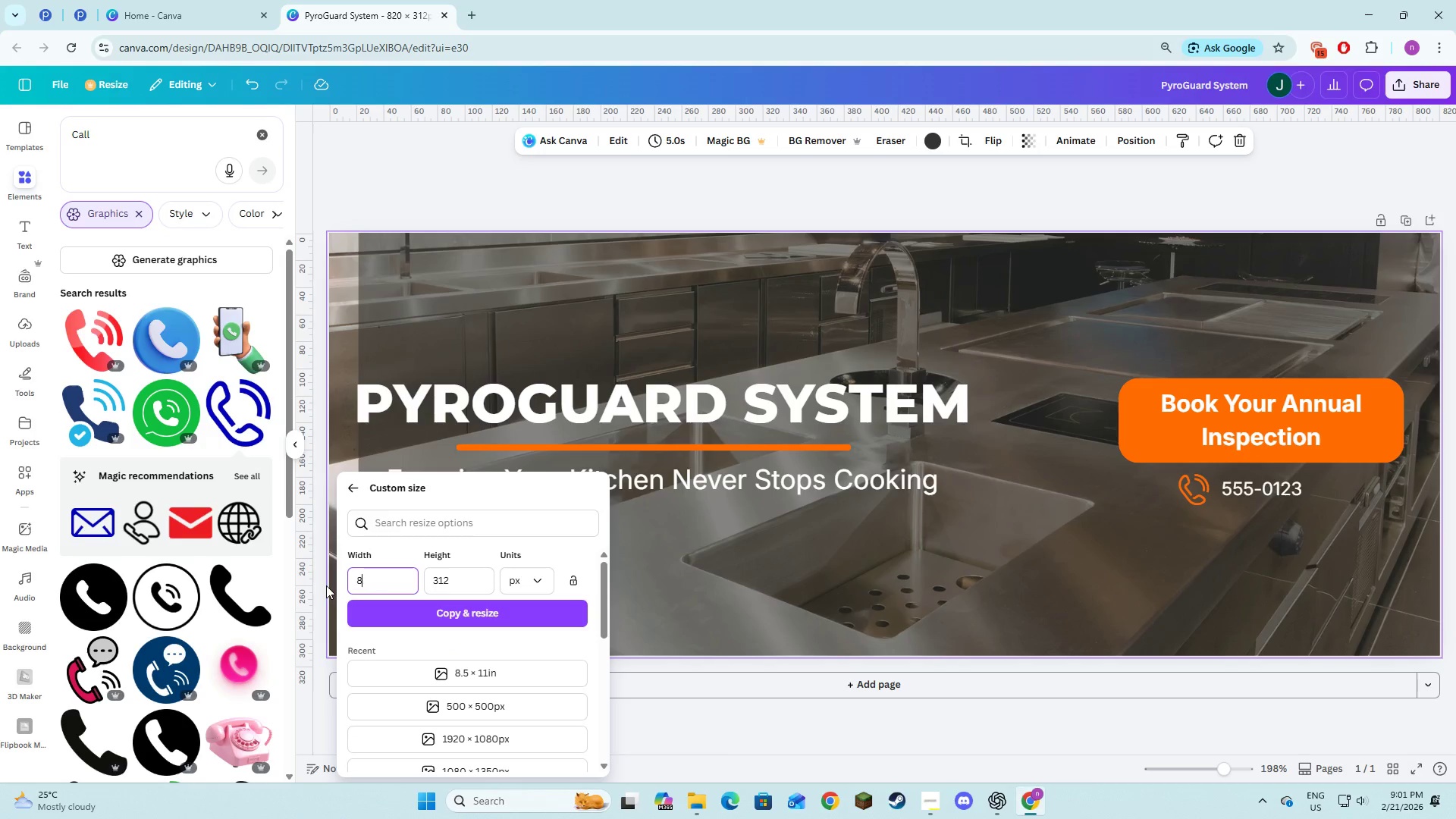 
key(Backspace)
 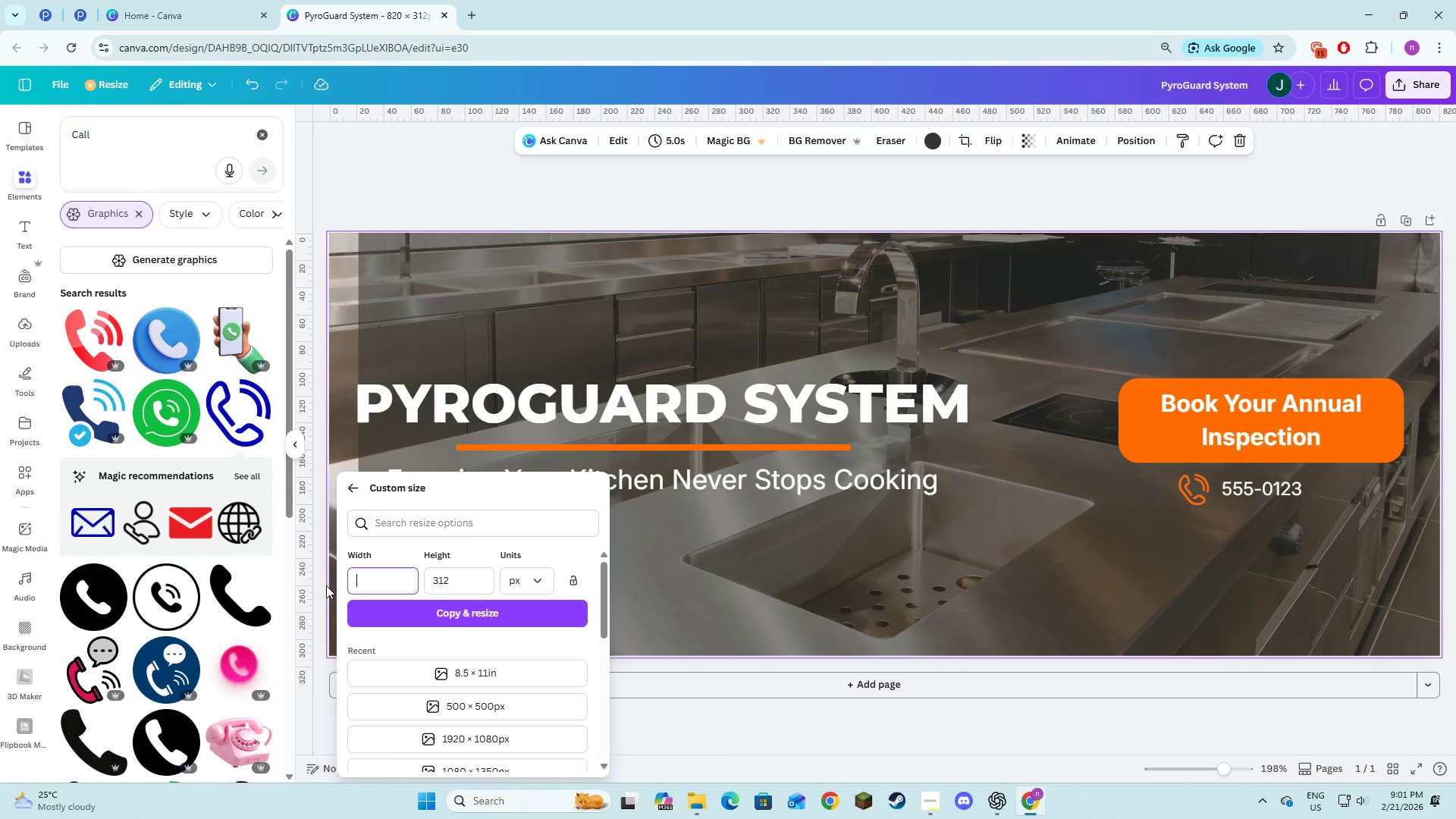 
key(Backspace)
 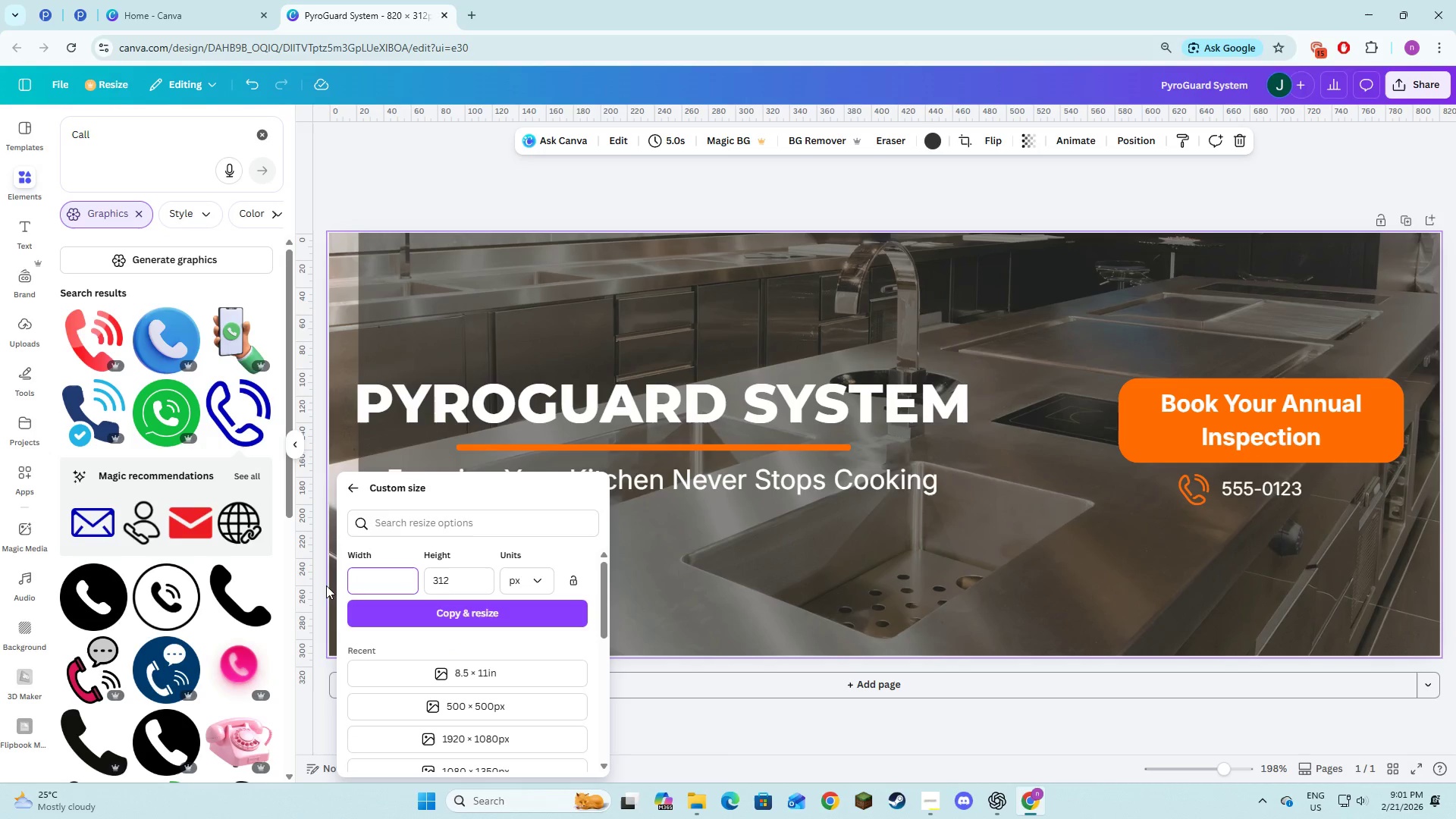 
key(Backspace)
 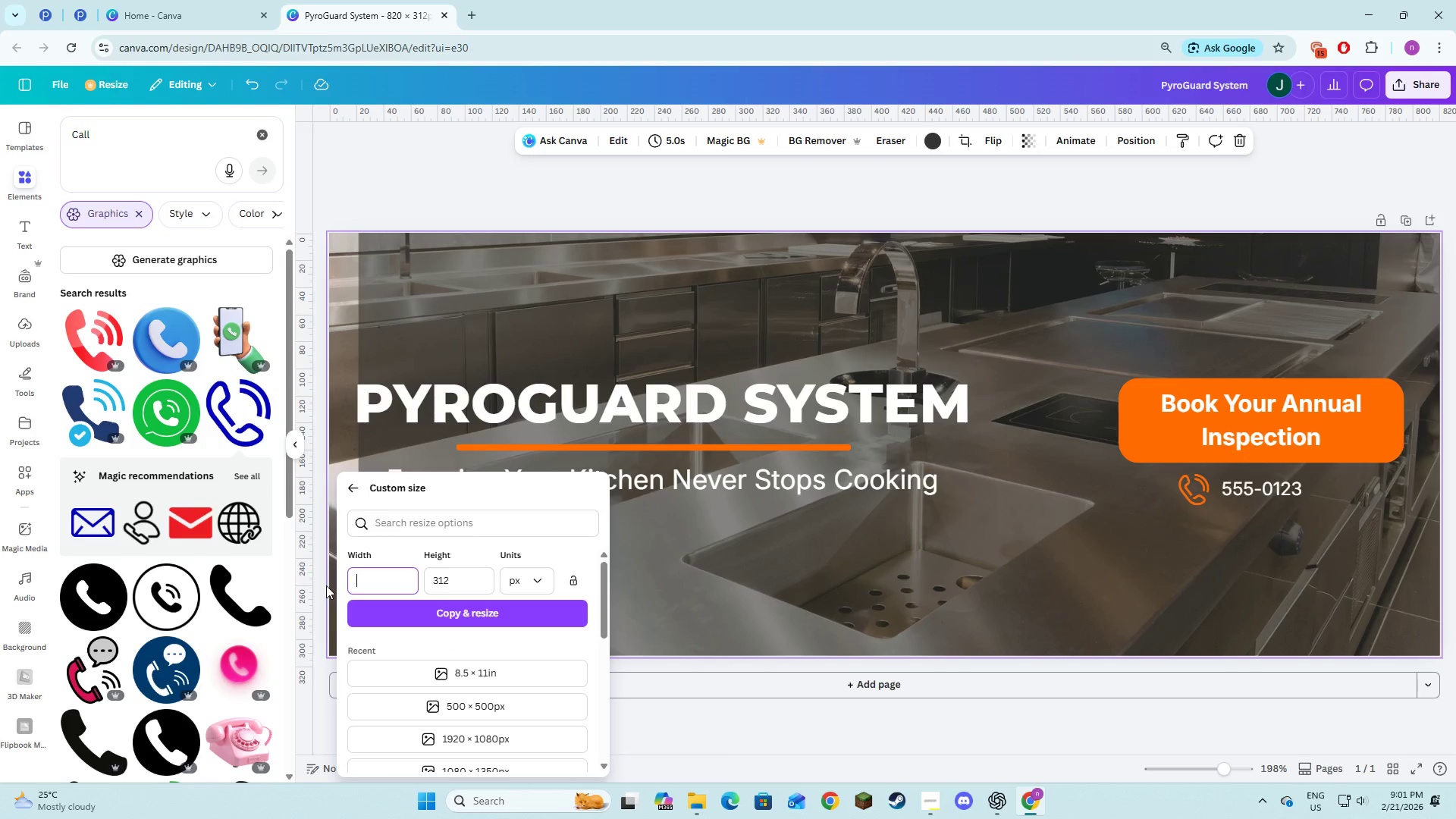 
key(Numpad5)
 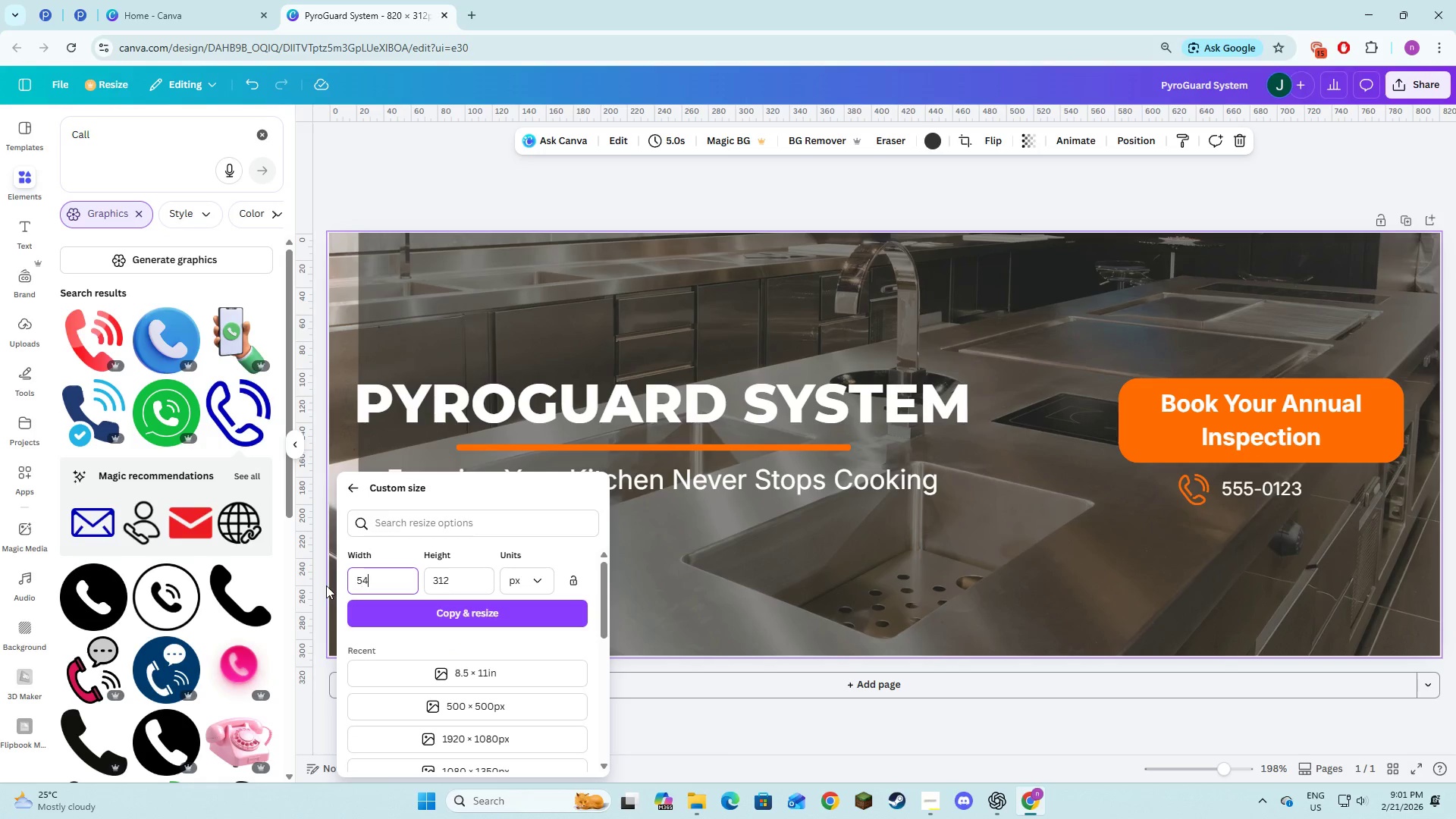 
key(Numpad4)
 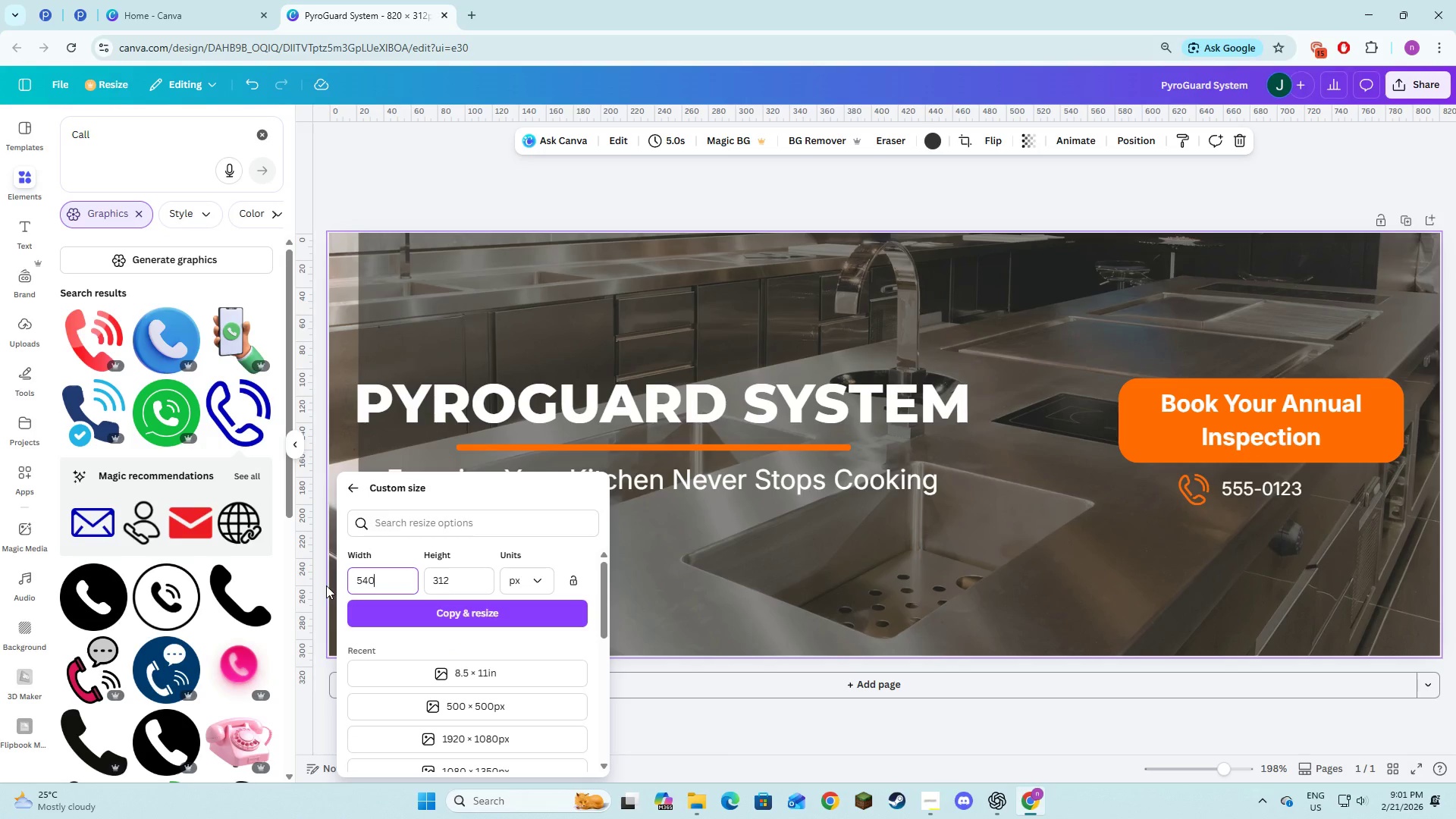 
key(Numpad0)
 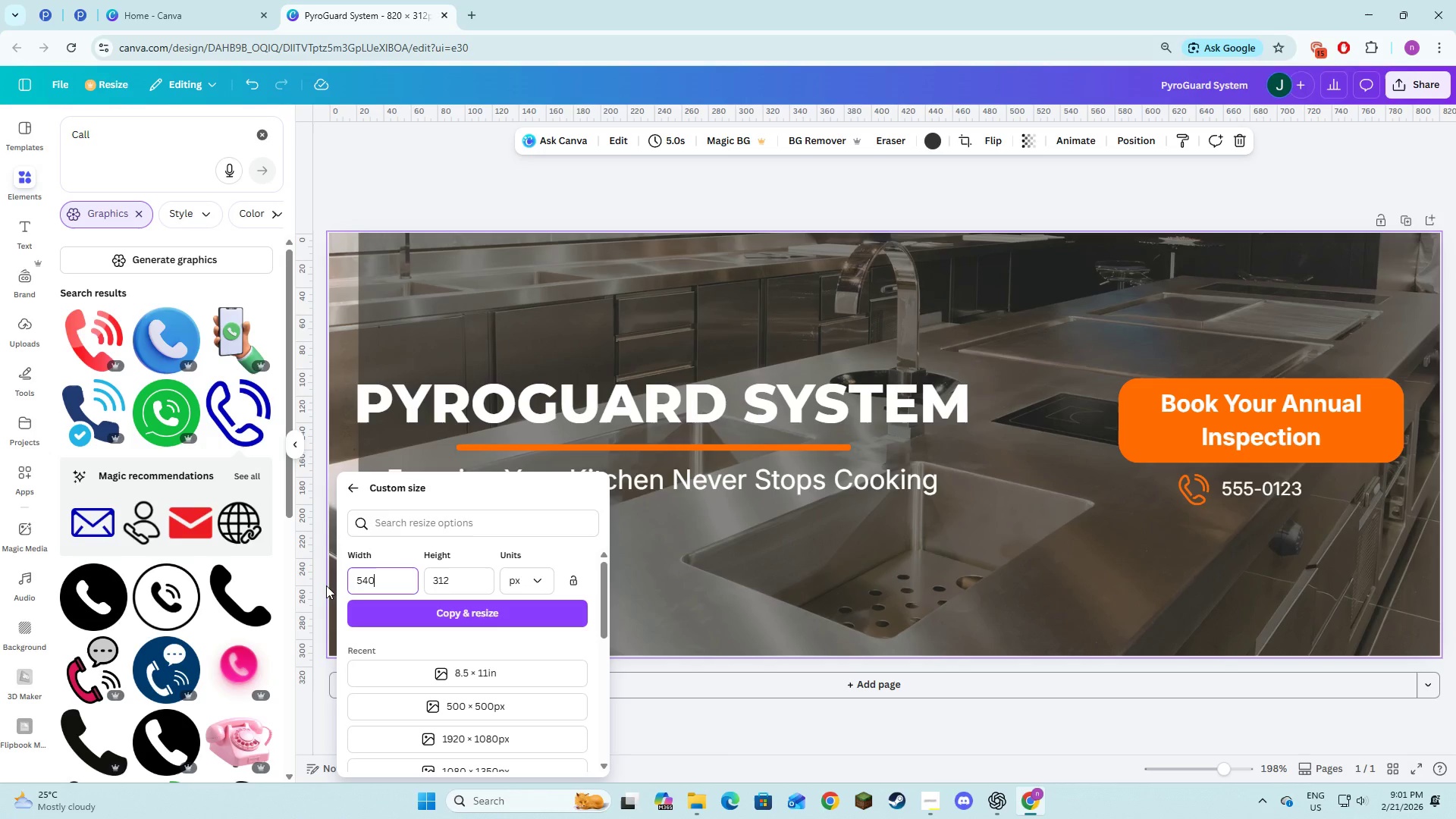 
key(Backspace)
 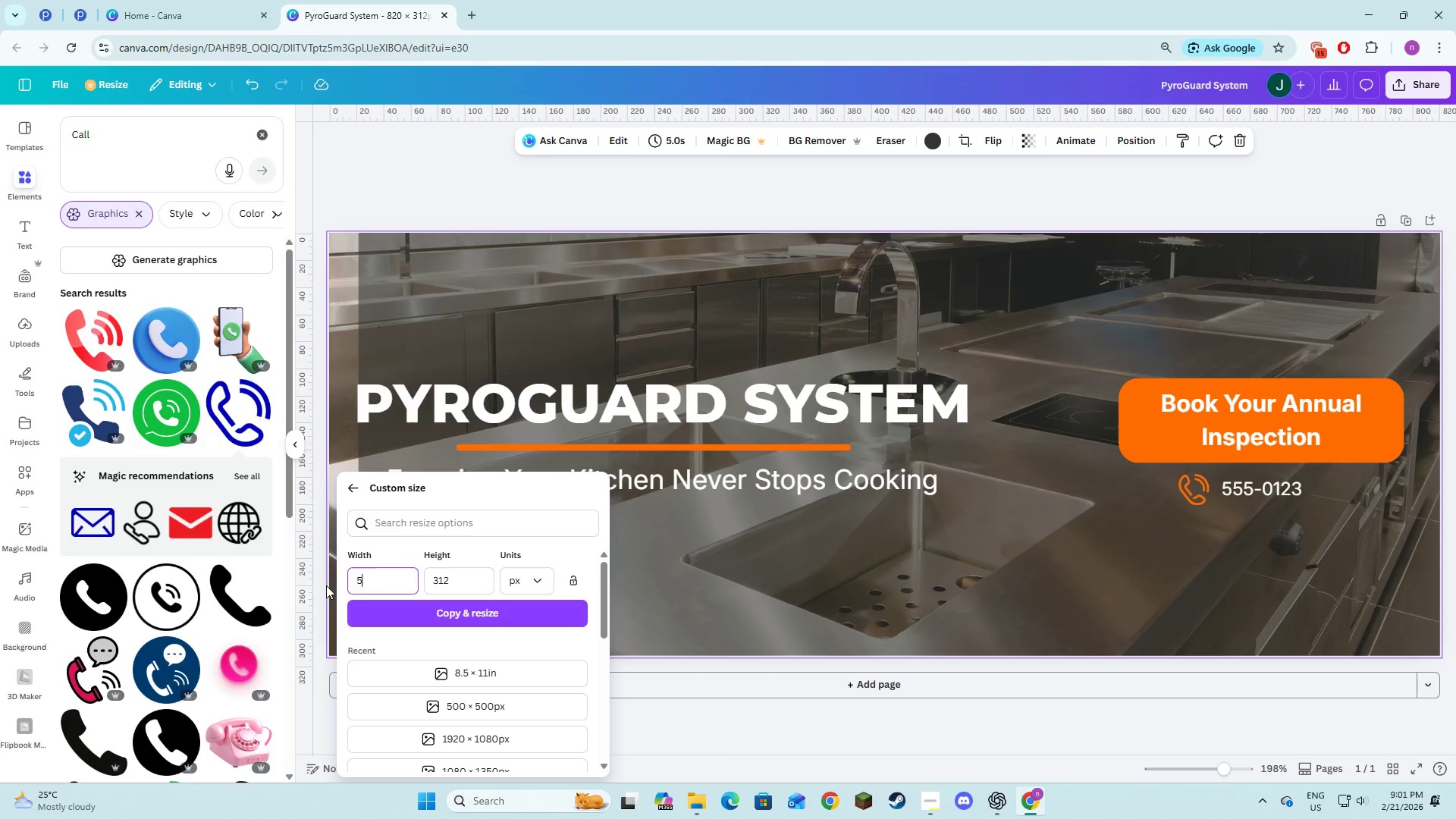 
key(Backspace)
 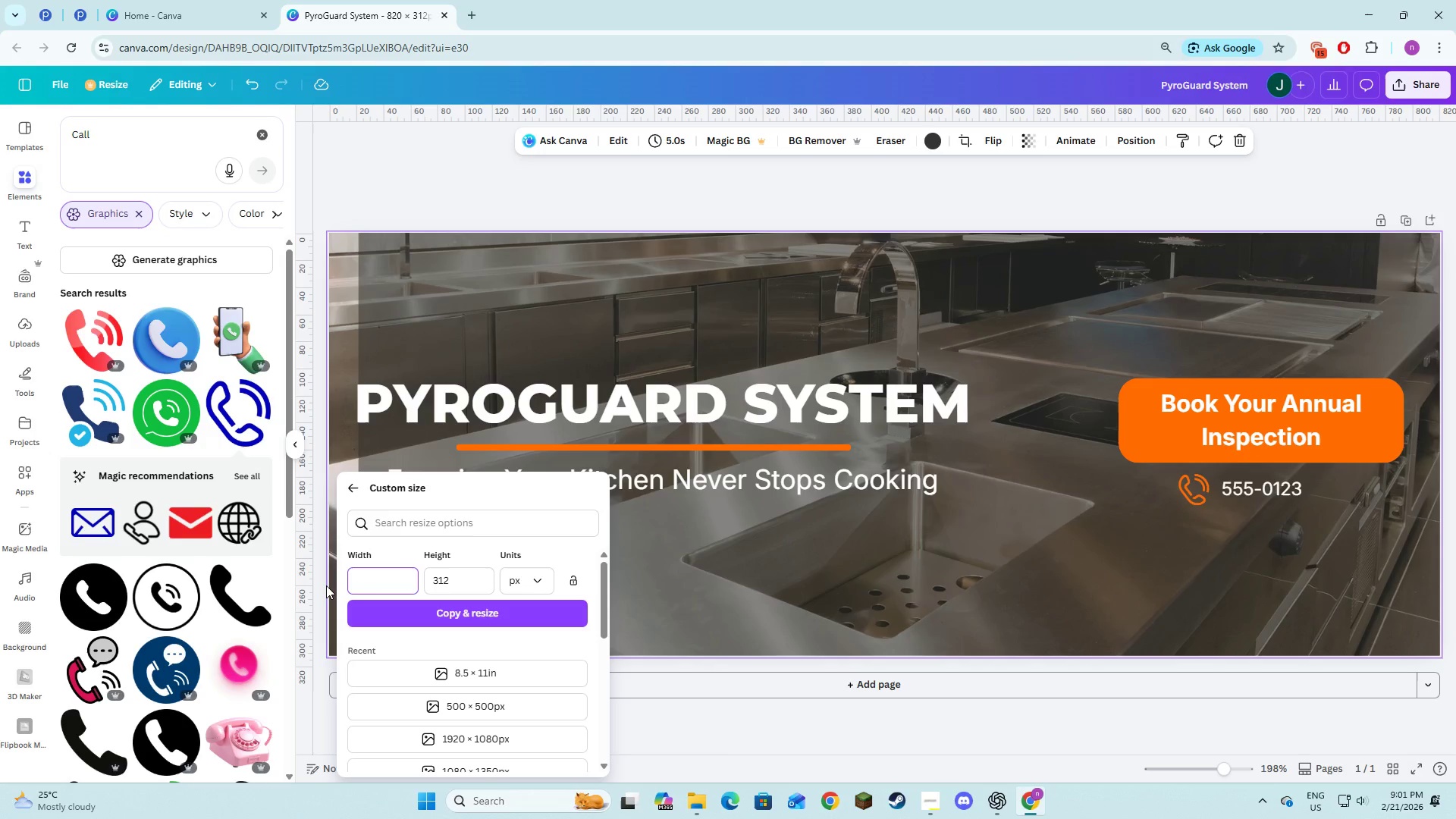 
key(Backspace)
 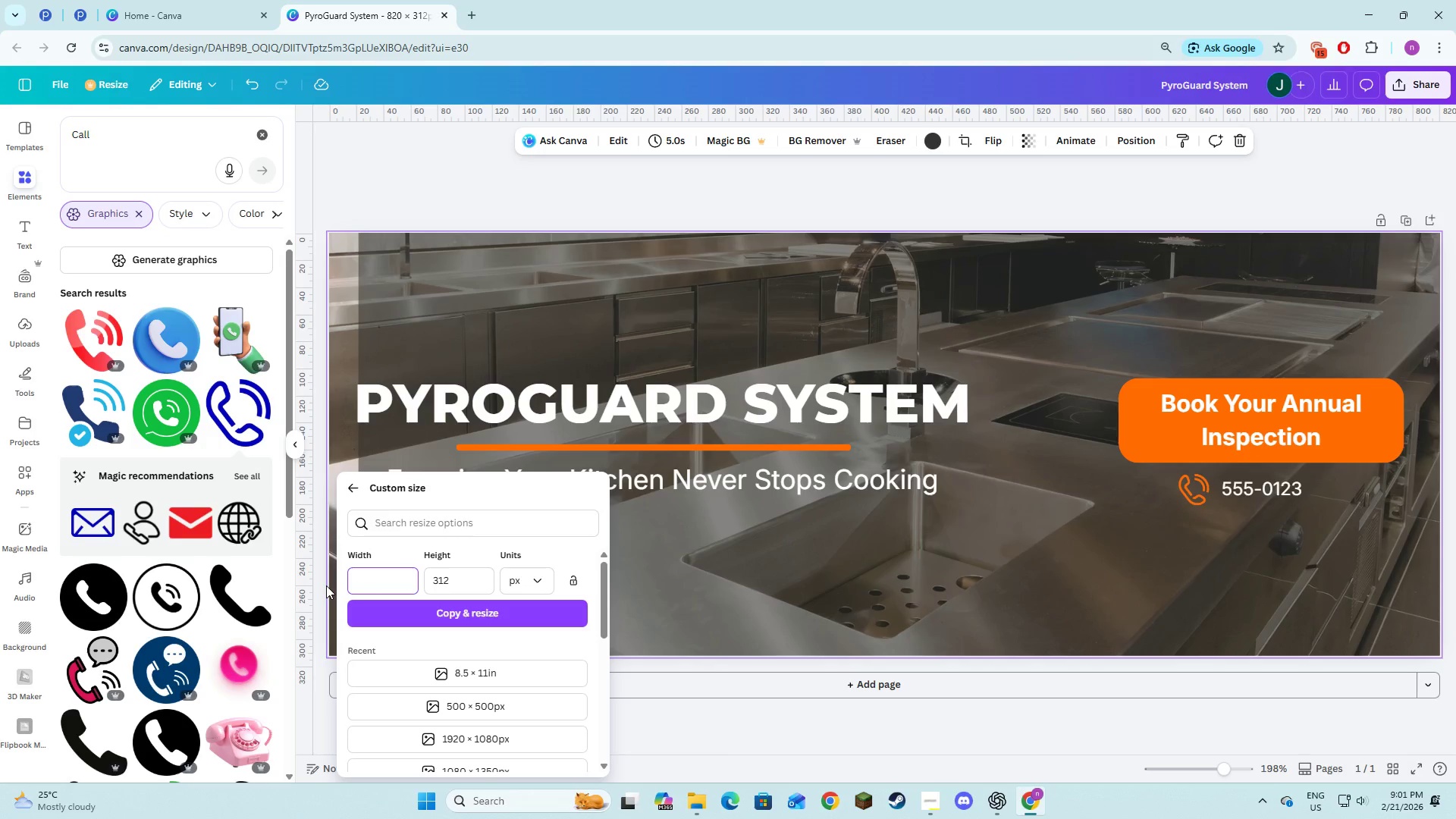 
key(Backspace)